 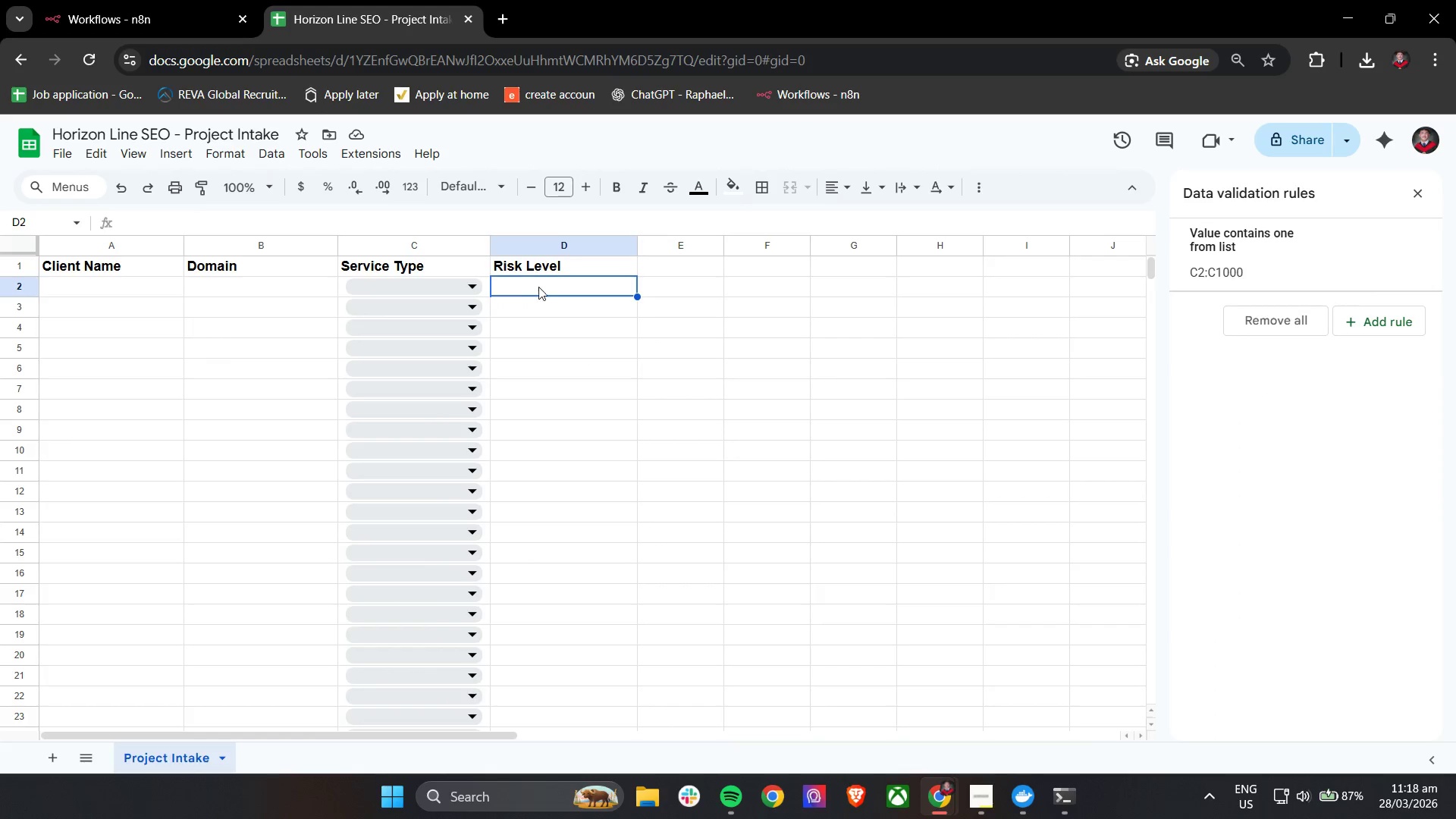 
left_click([564, 264])
 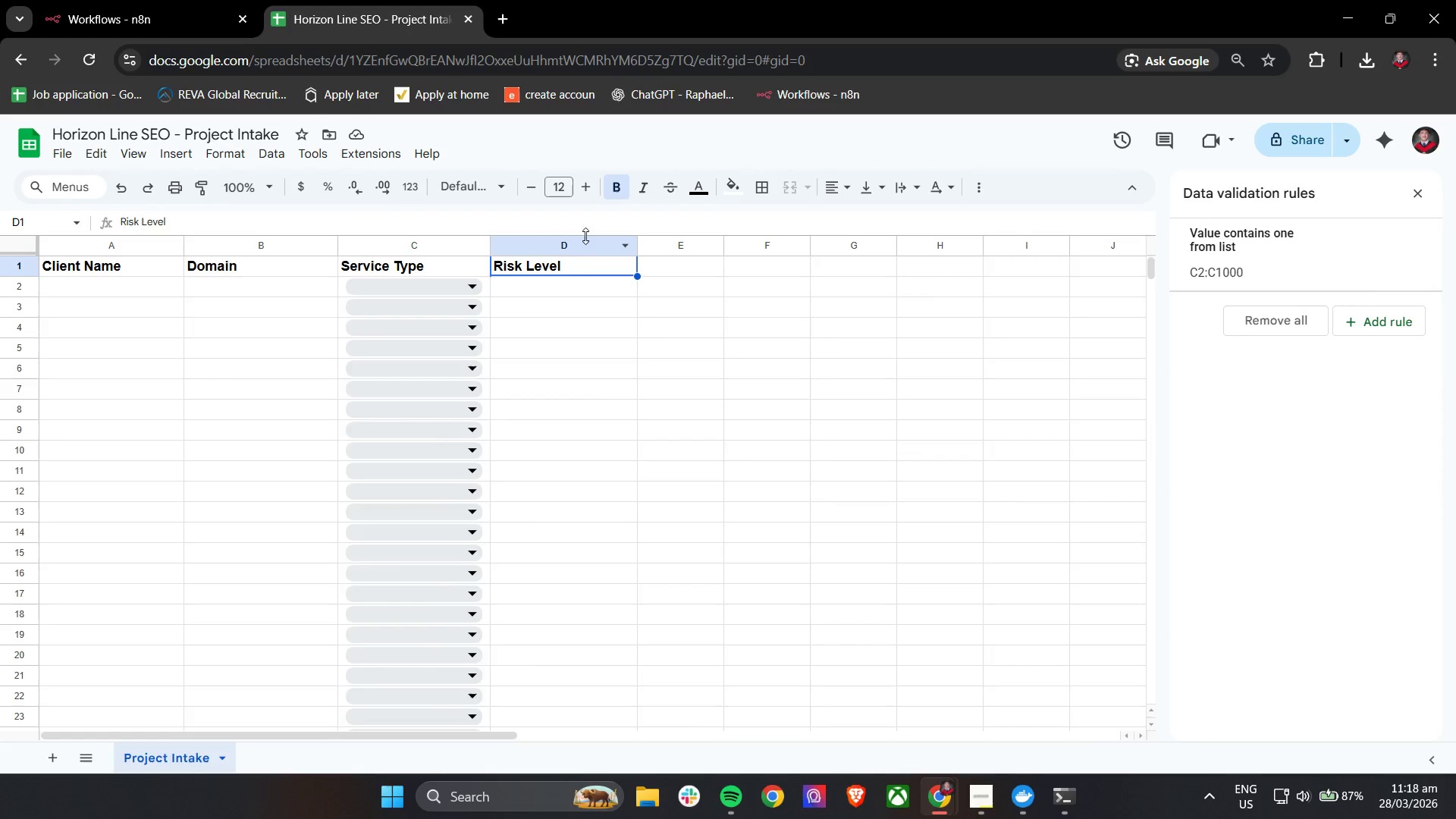 
left_click([582, 248])
 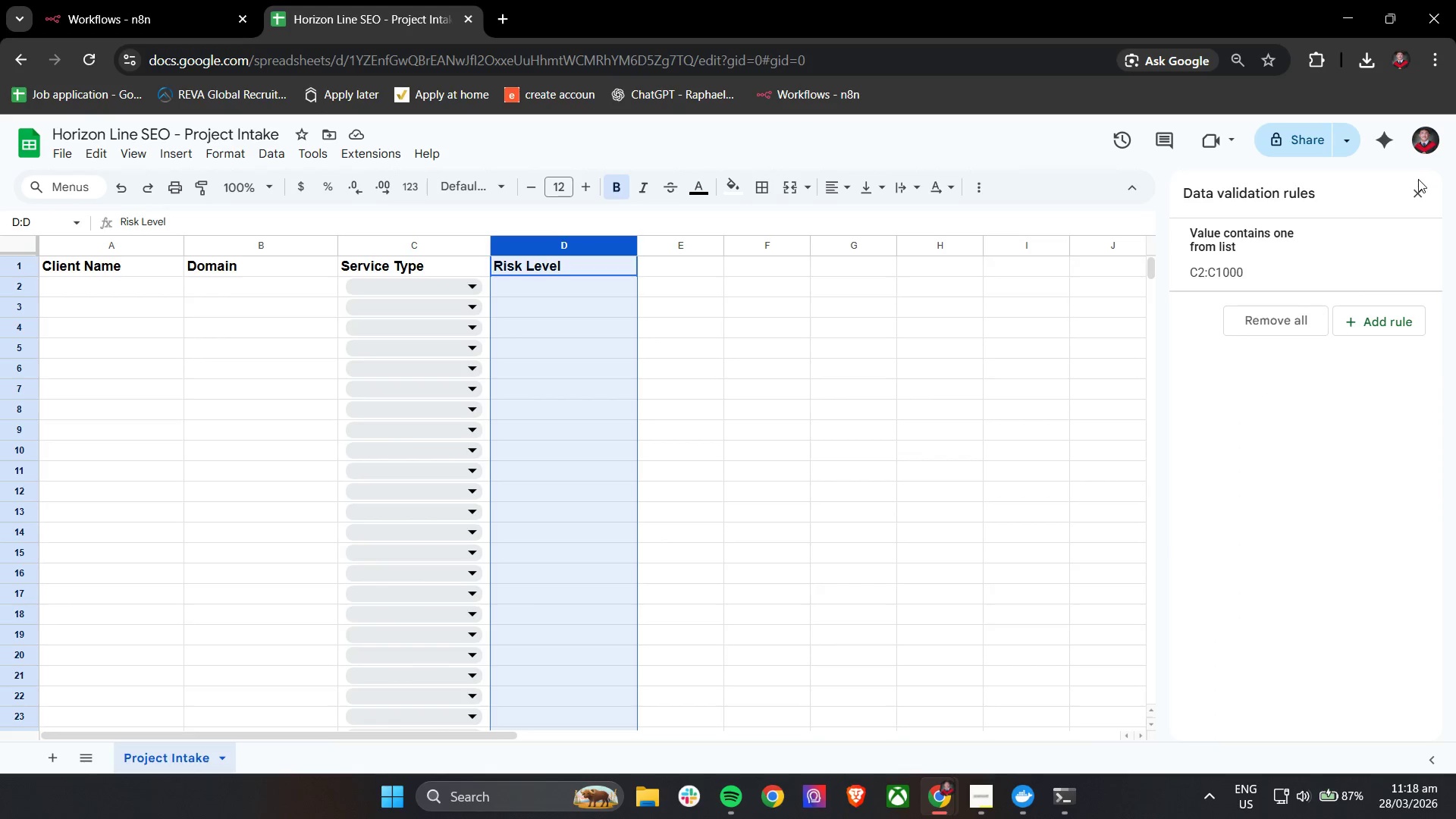 
double_click([1417, 187])
 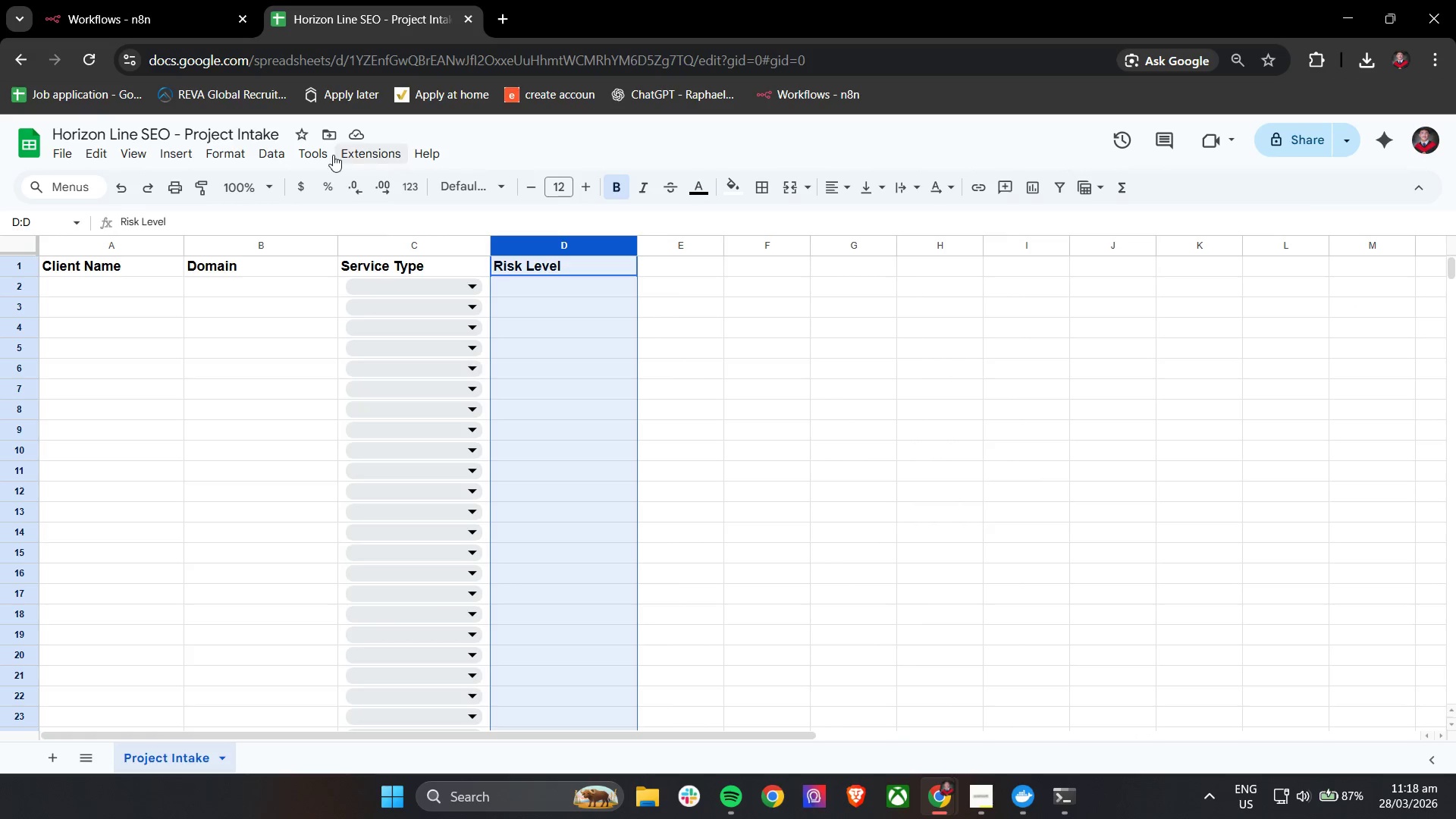 
left_click([217, 152])
 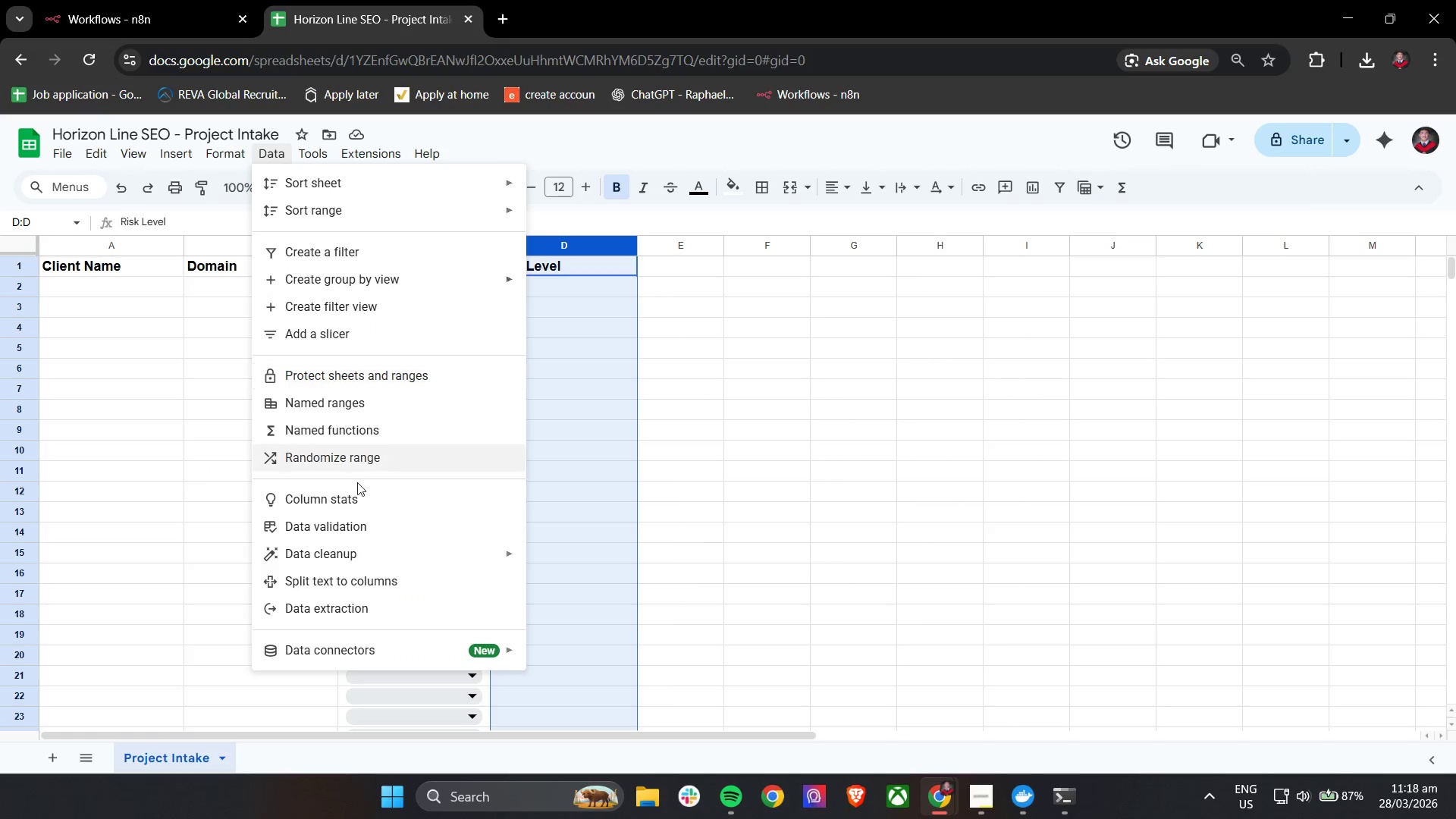 
left_click([361, 527])
 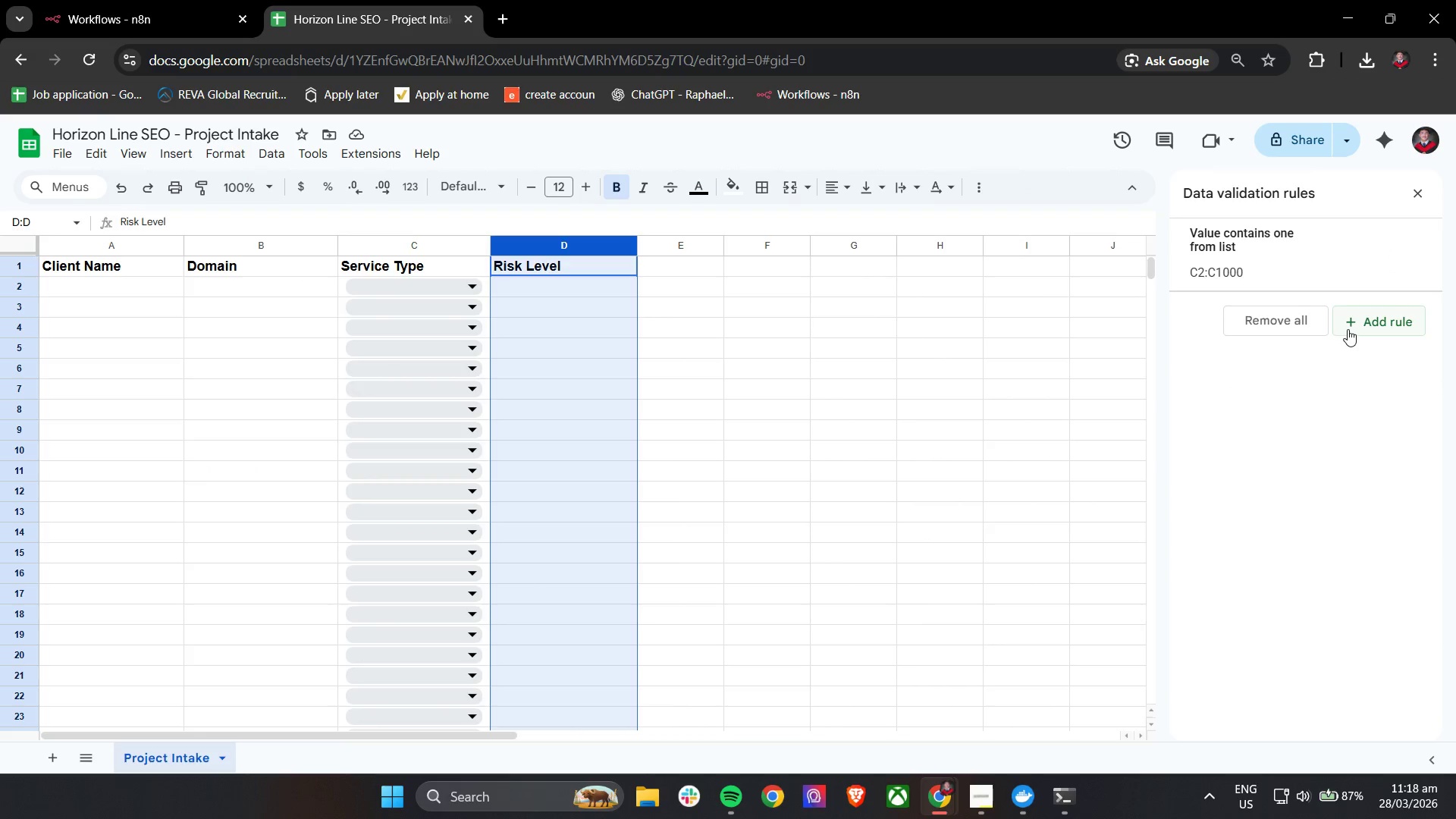 
left_click([1349, 328])
 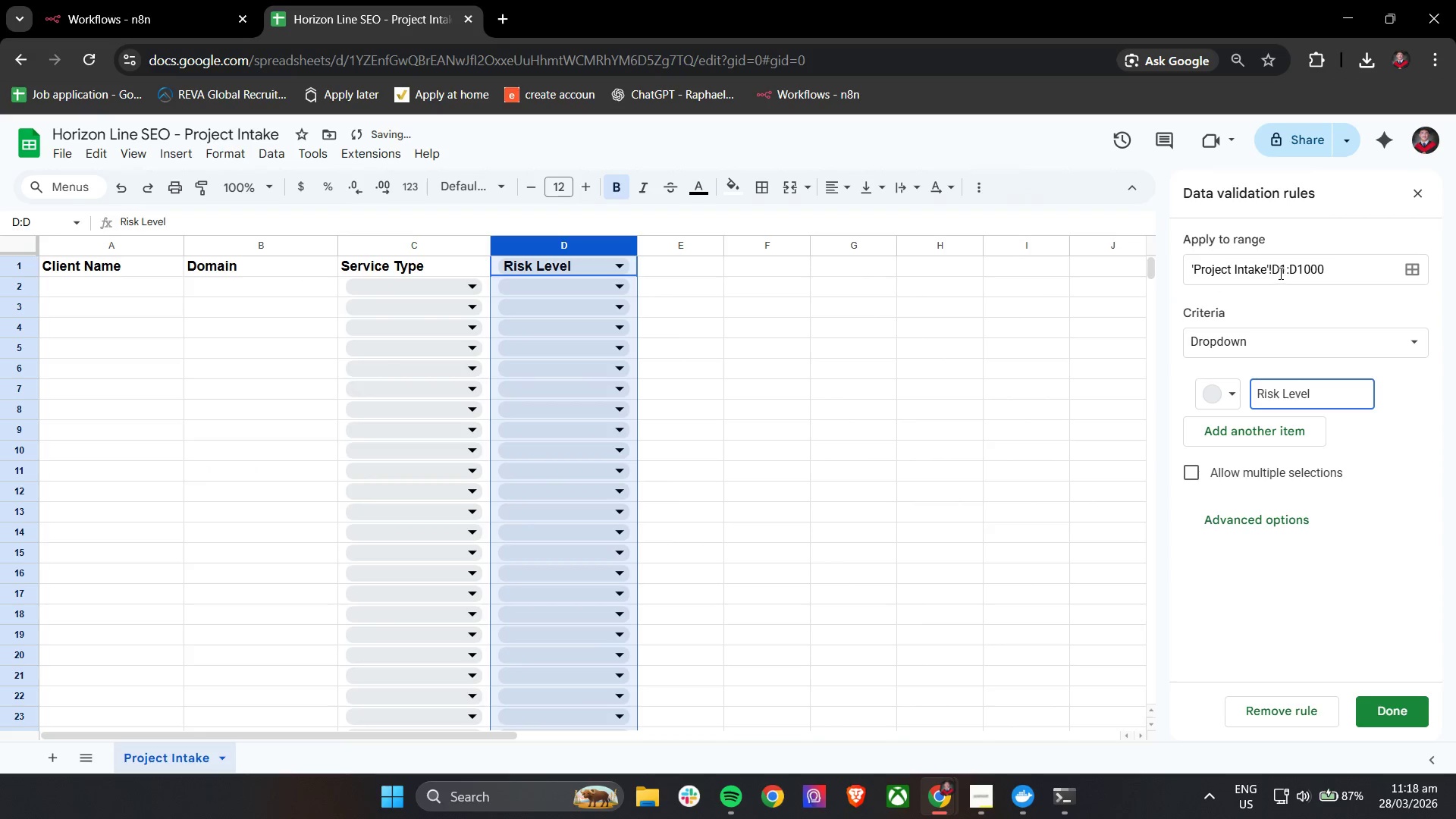 
left_click([1285, 271])
 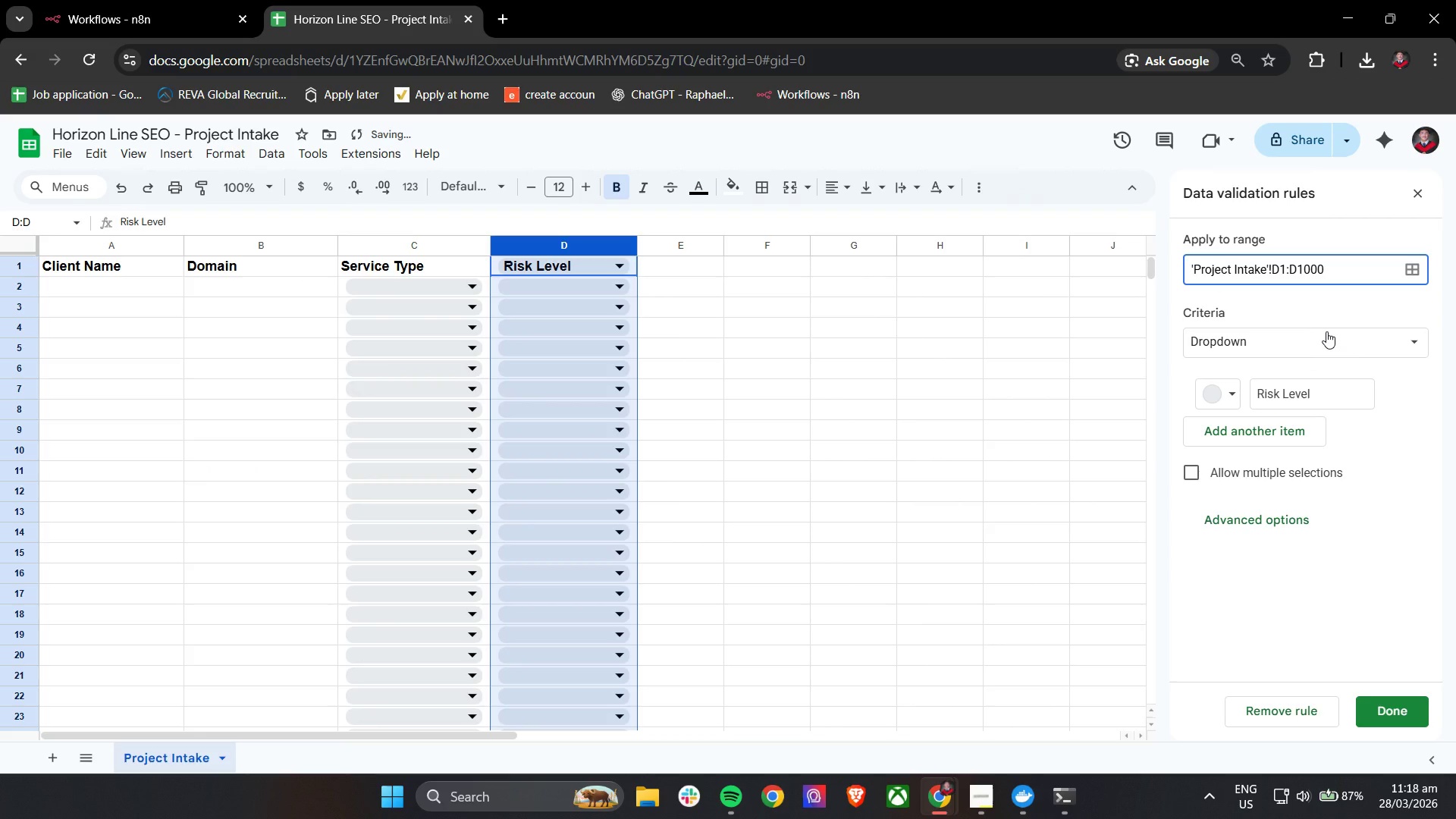 
key(Backspace)
 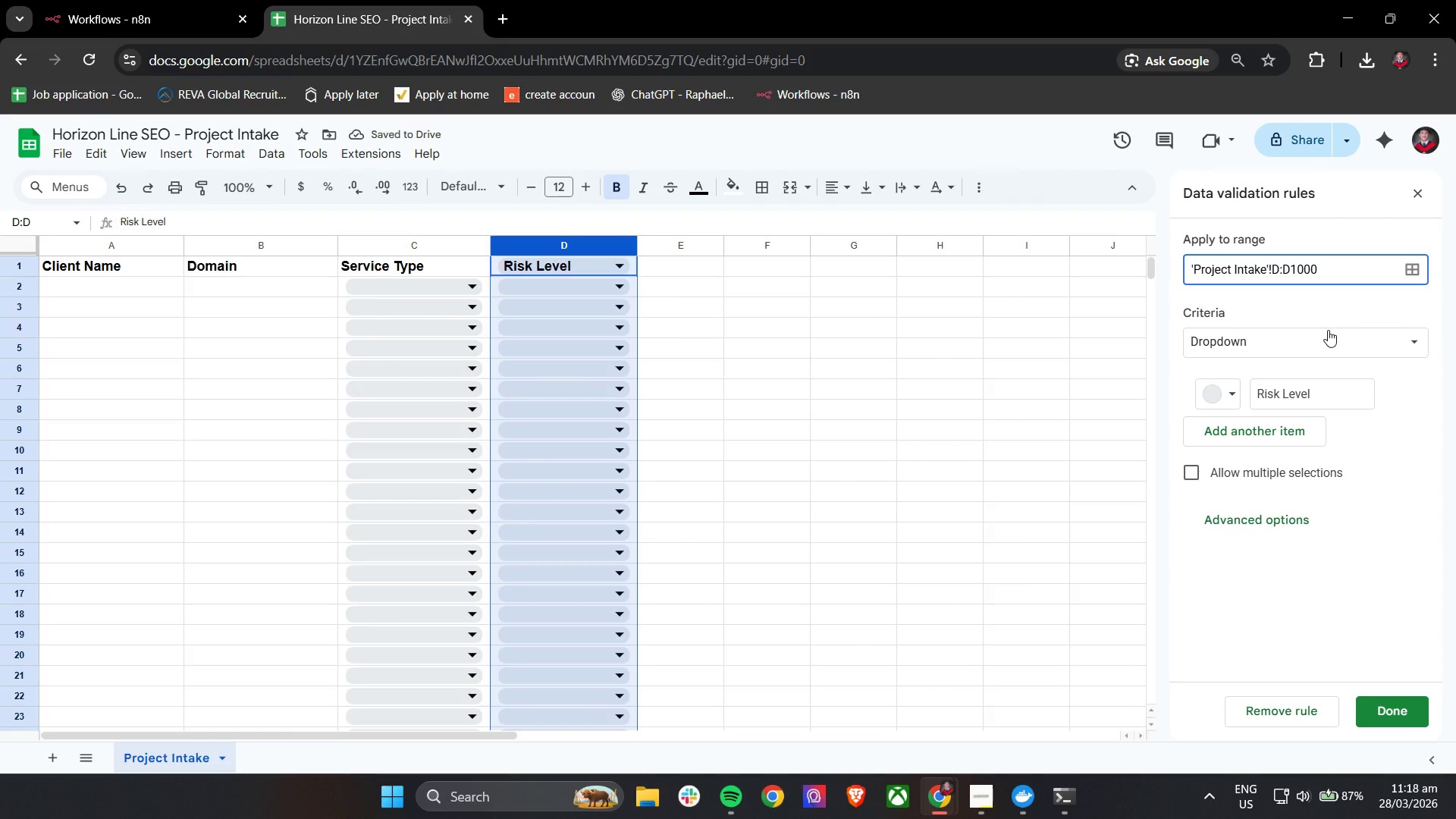 
key(2)
 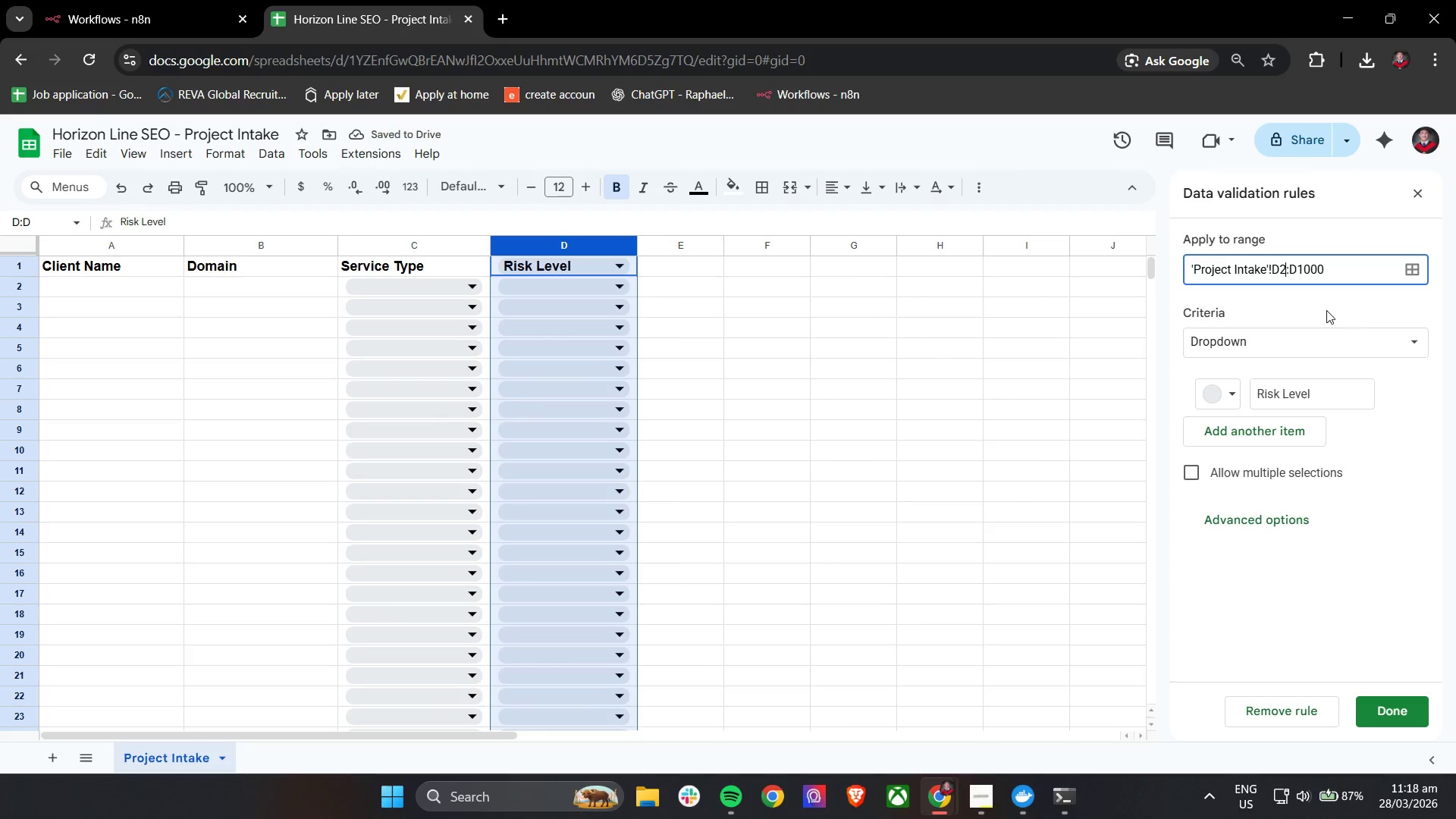 
left_click([1326, 306])
 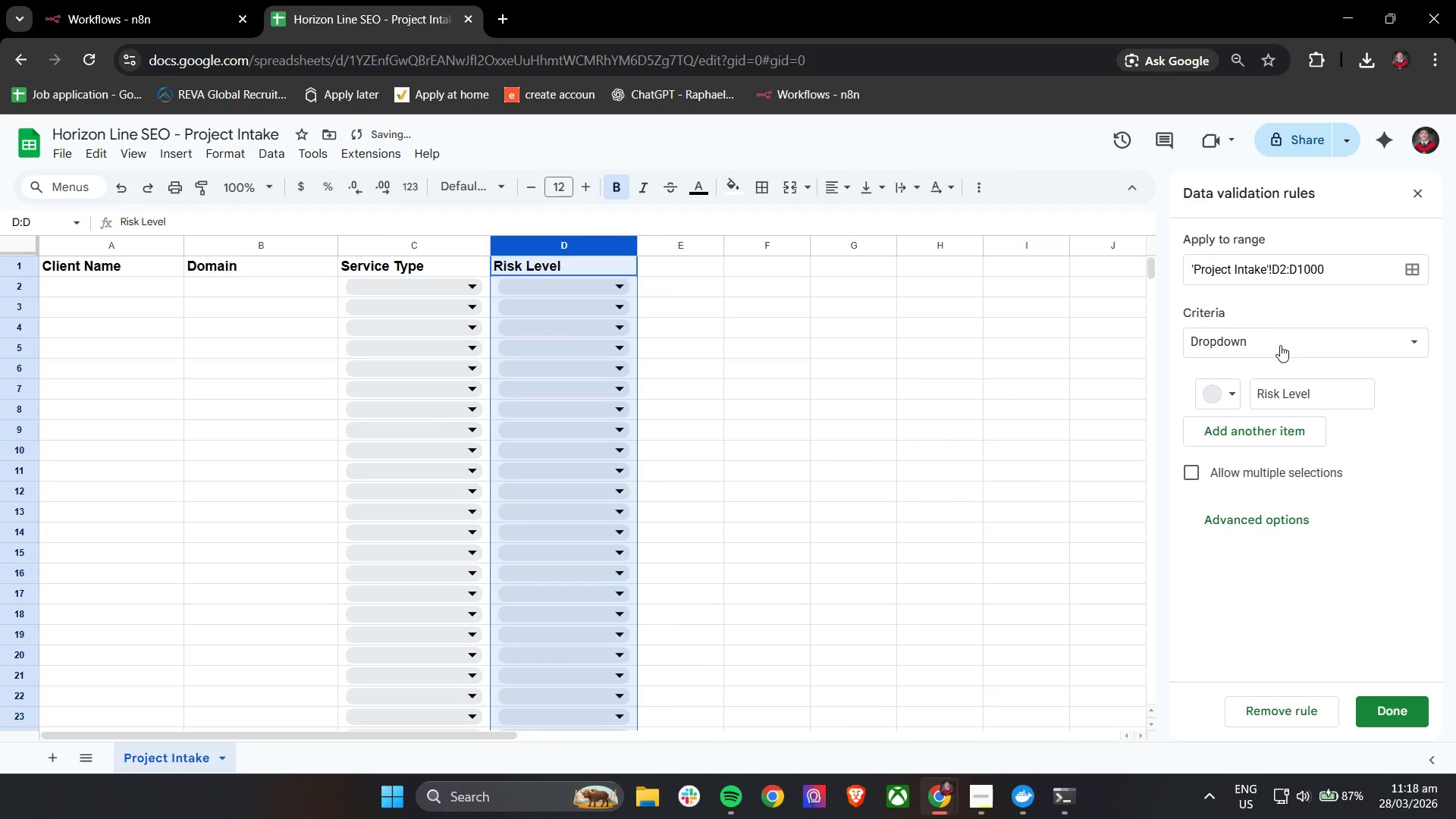 
left_click([1280, 345])
 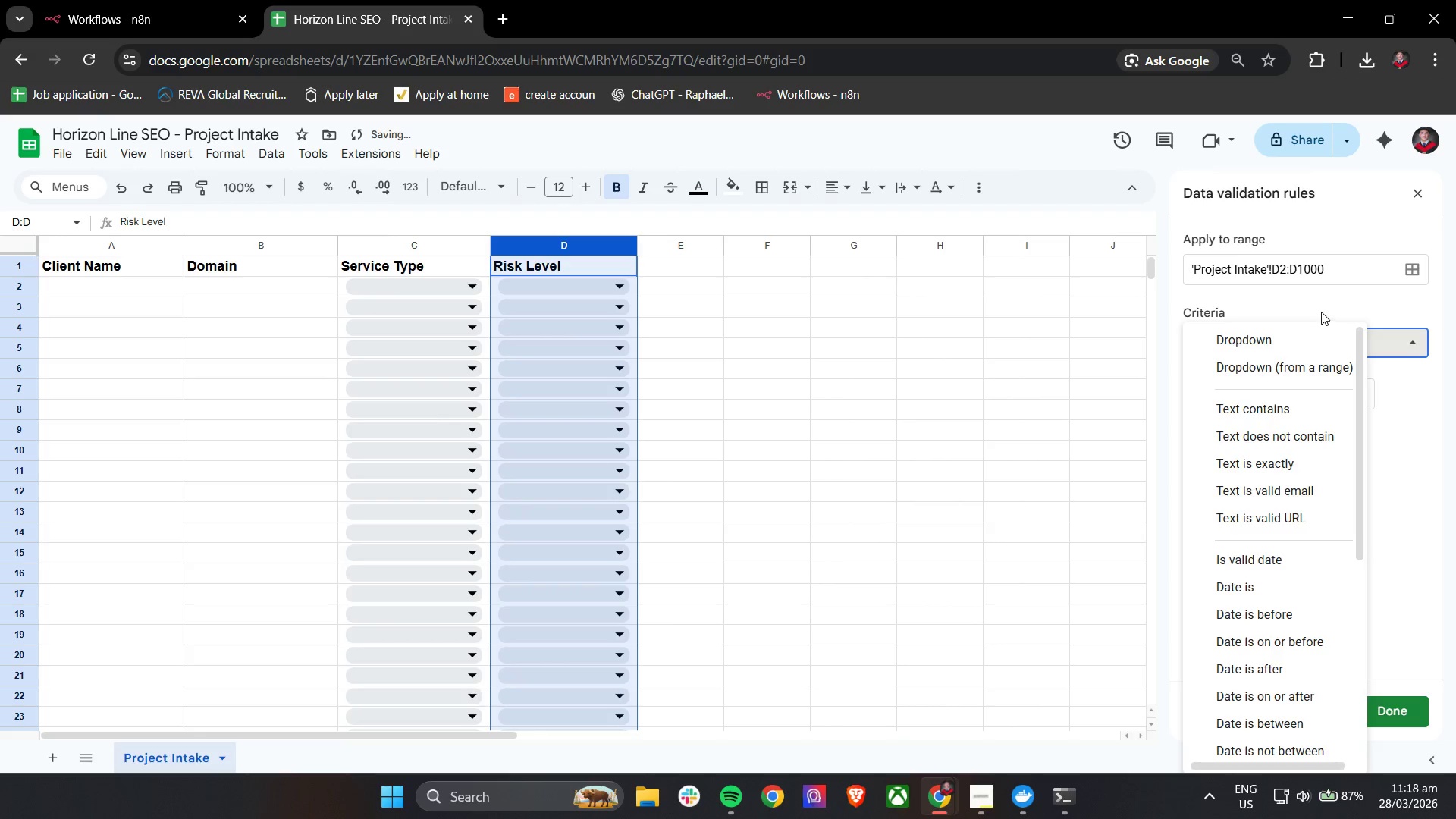 
left_click([1317, 311])
 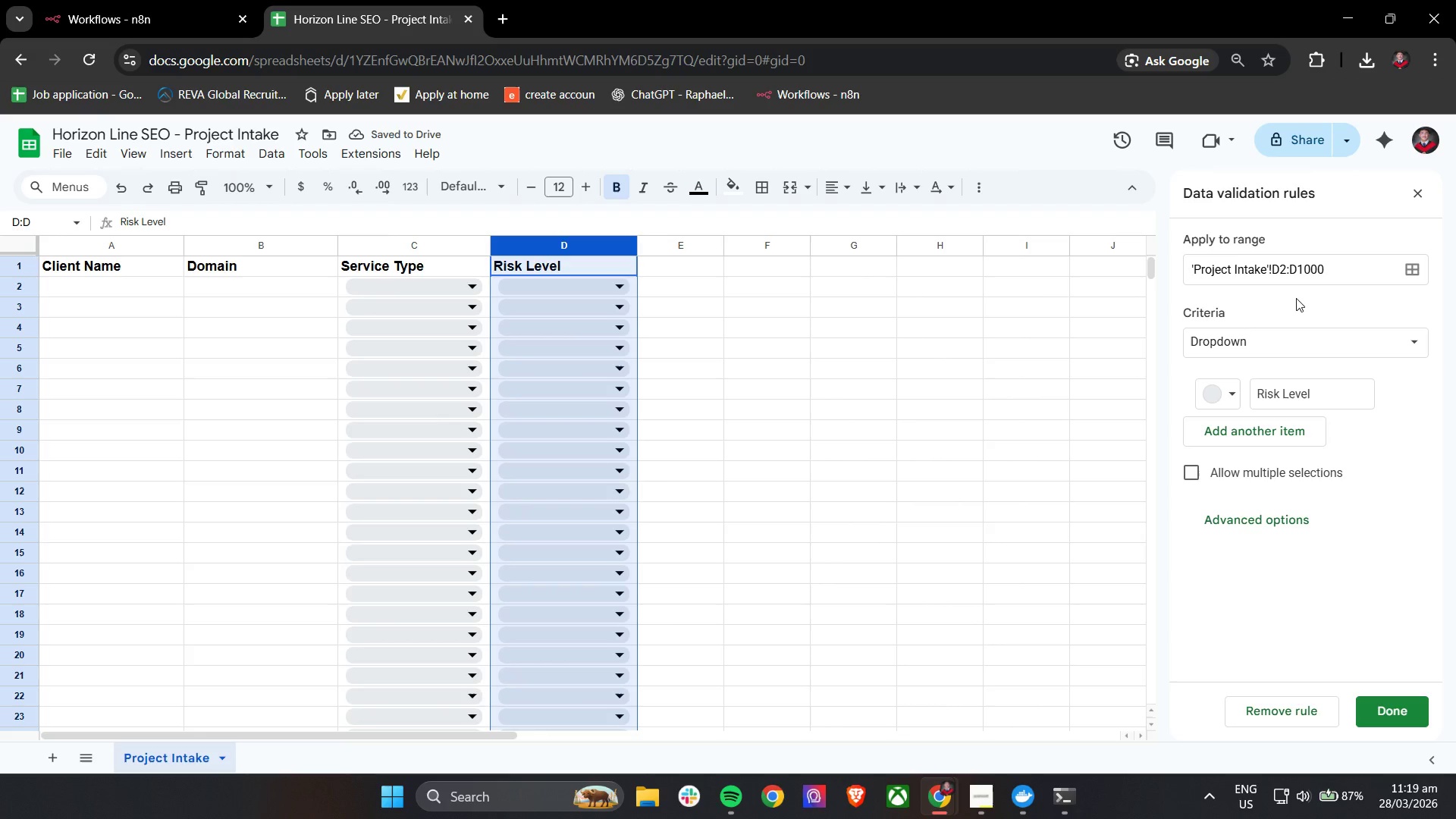 
double_click([1282, 400])
 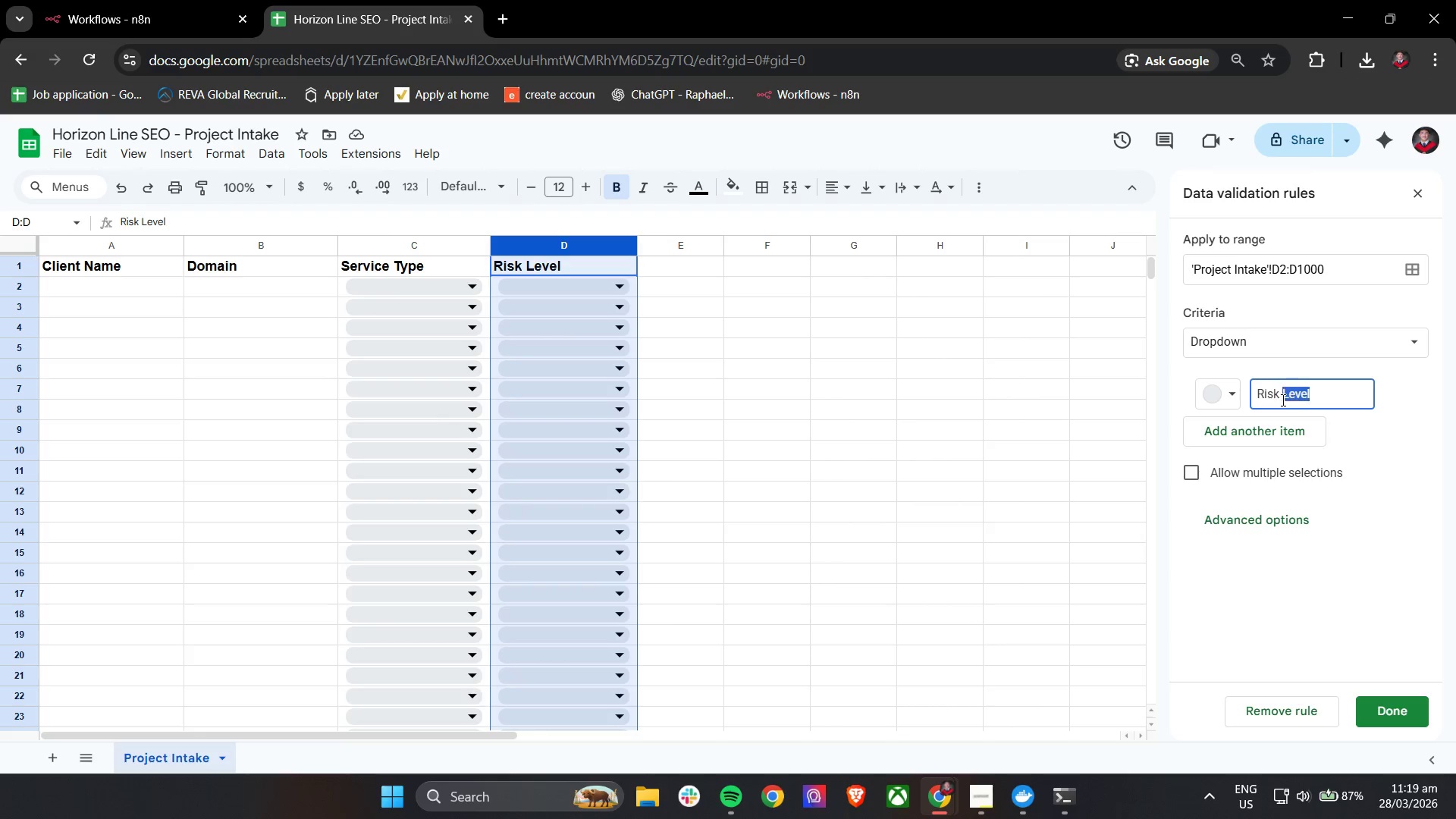 
triple_click([1282, 400])
 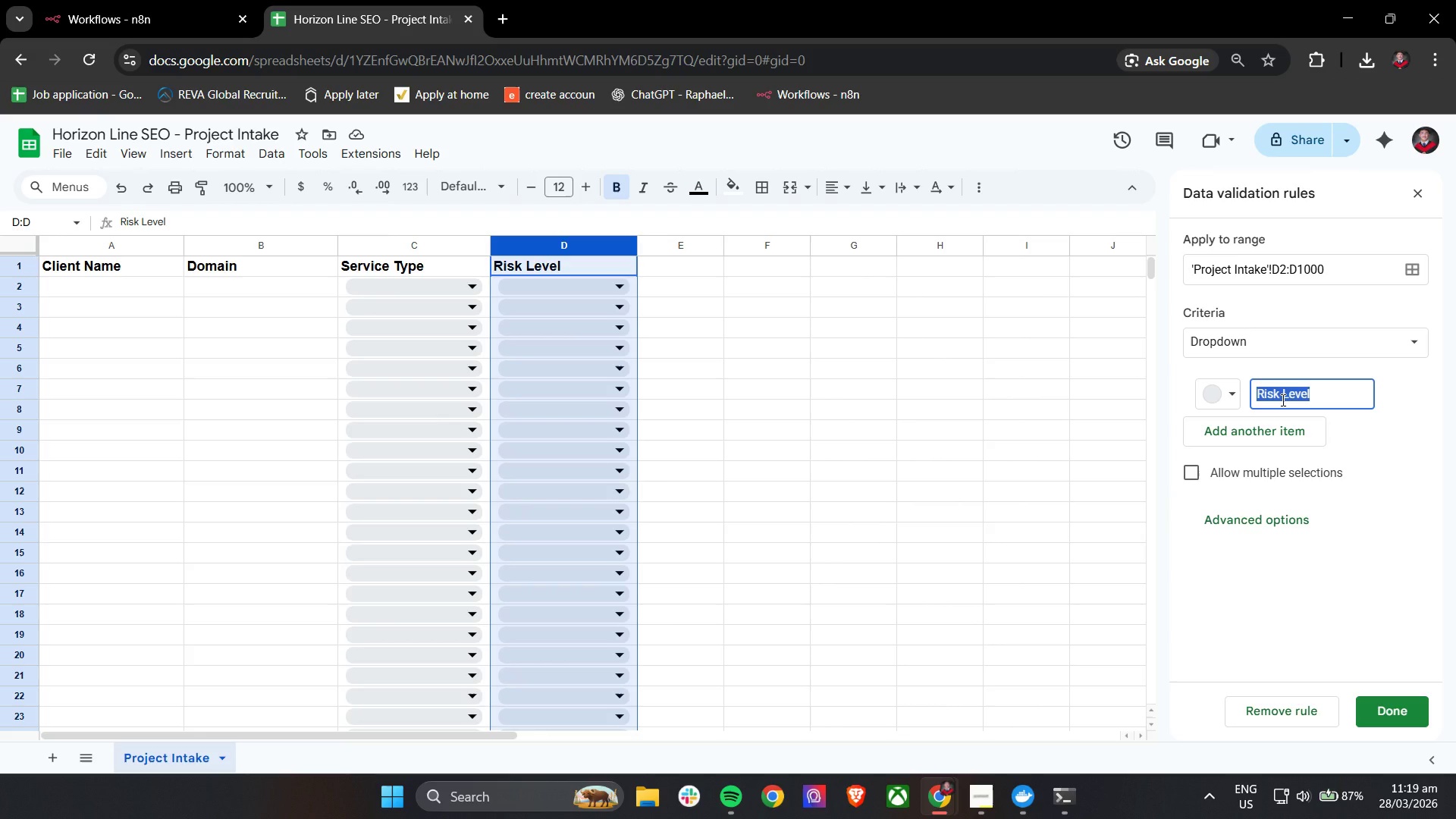 
type(Low)
 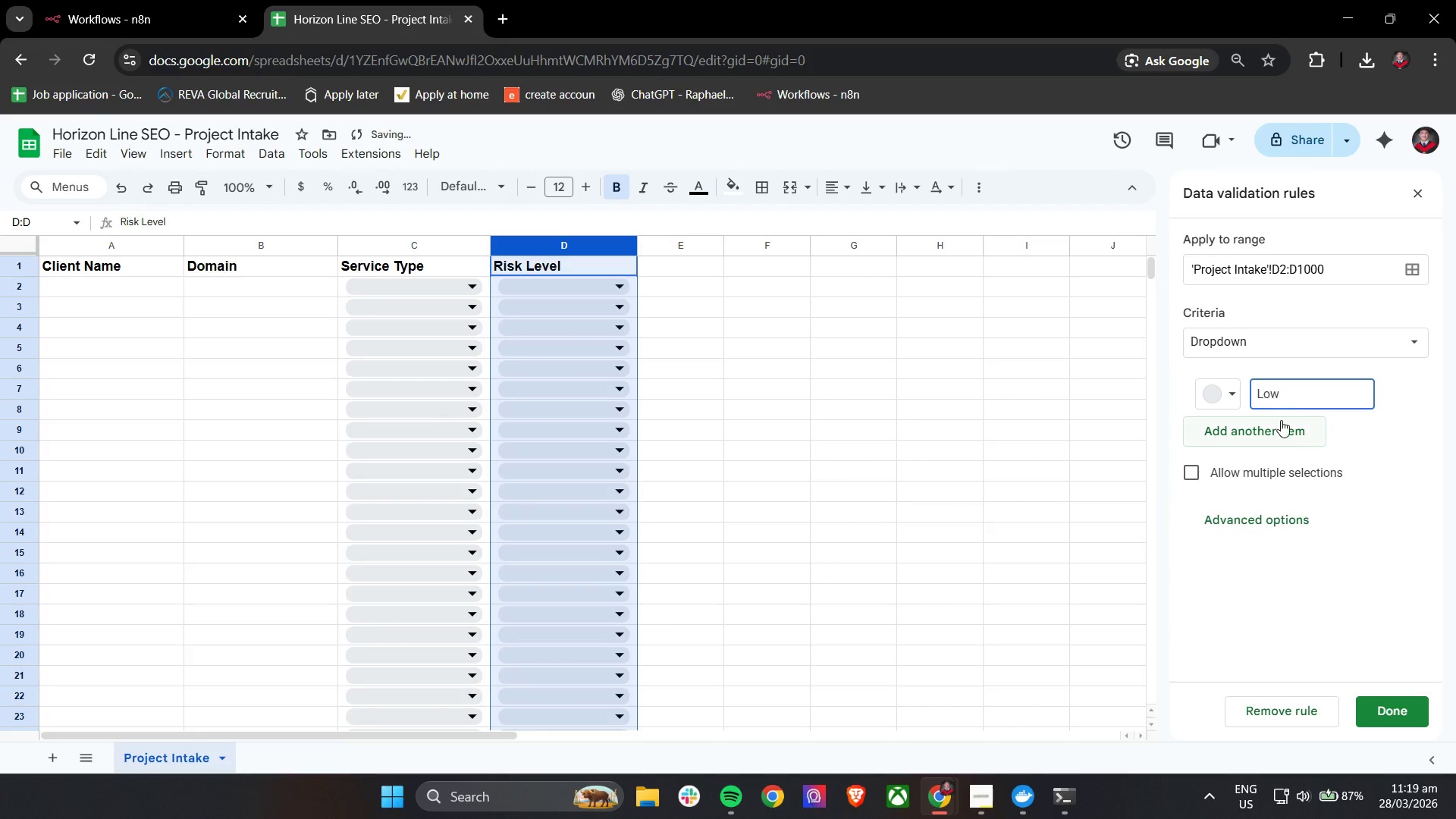 
left_click([1281, 424])
 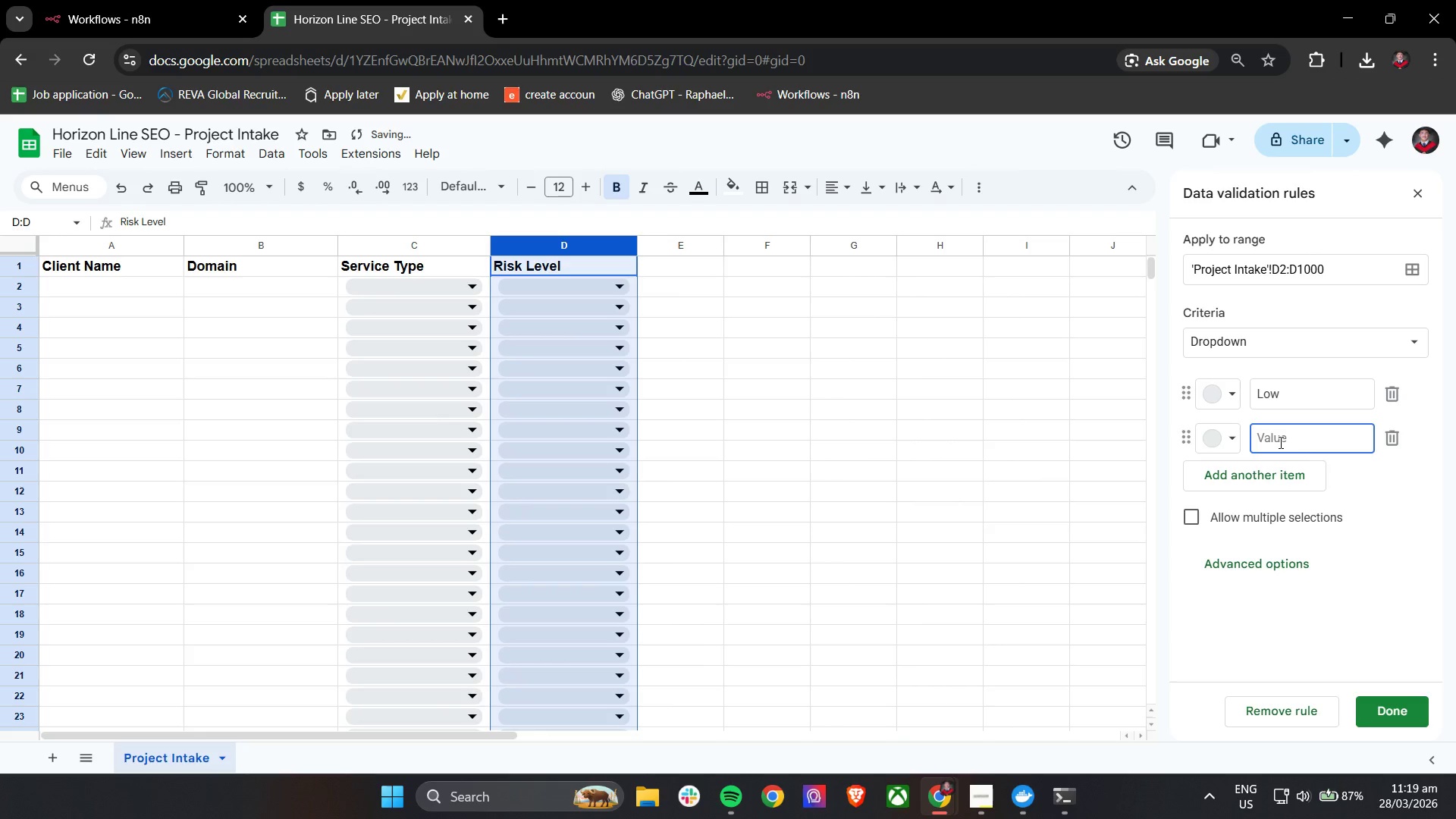 
type(Medium)
 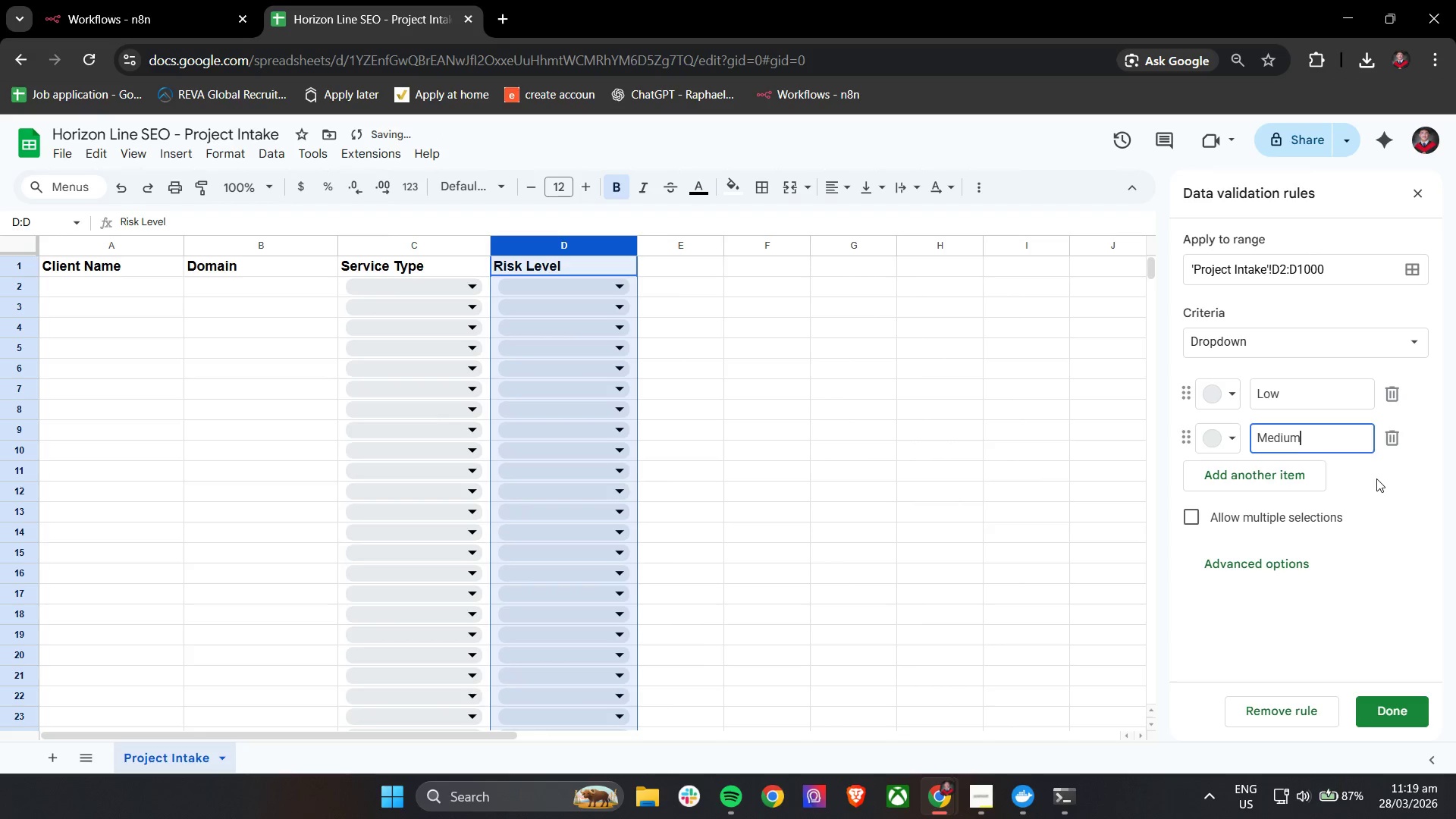 
double_click([1317, 478])
 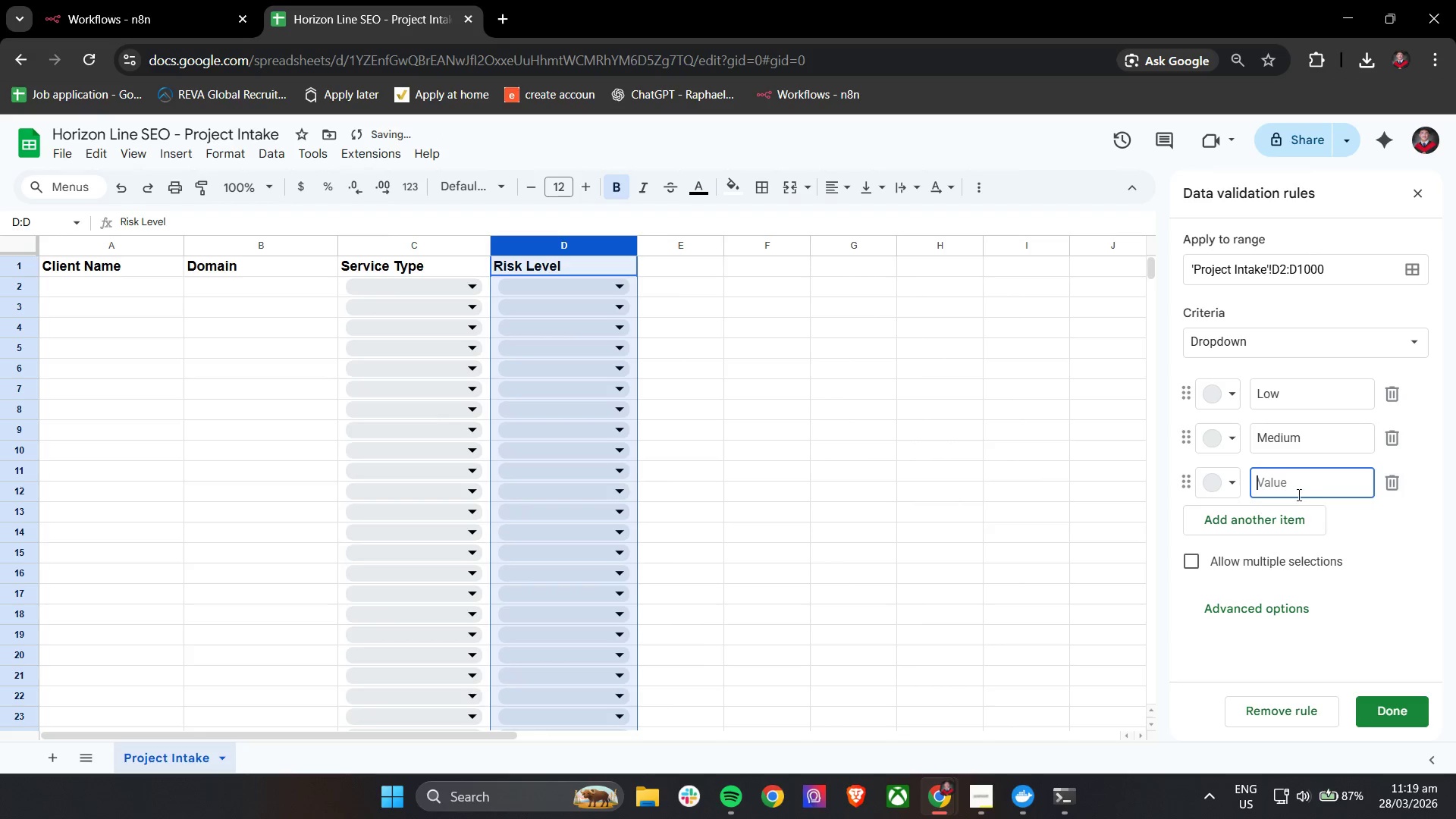 
left_click([1305, 485])
 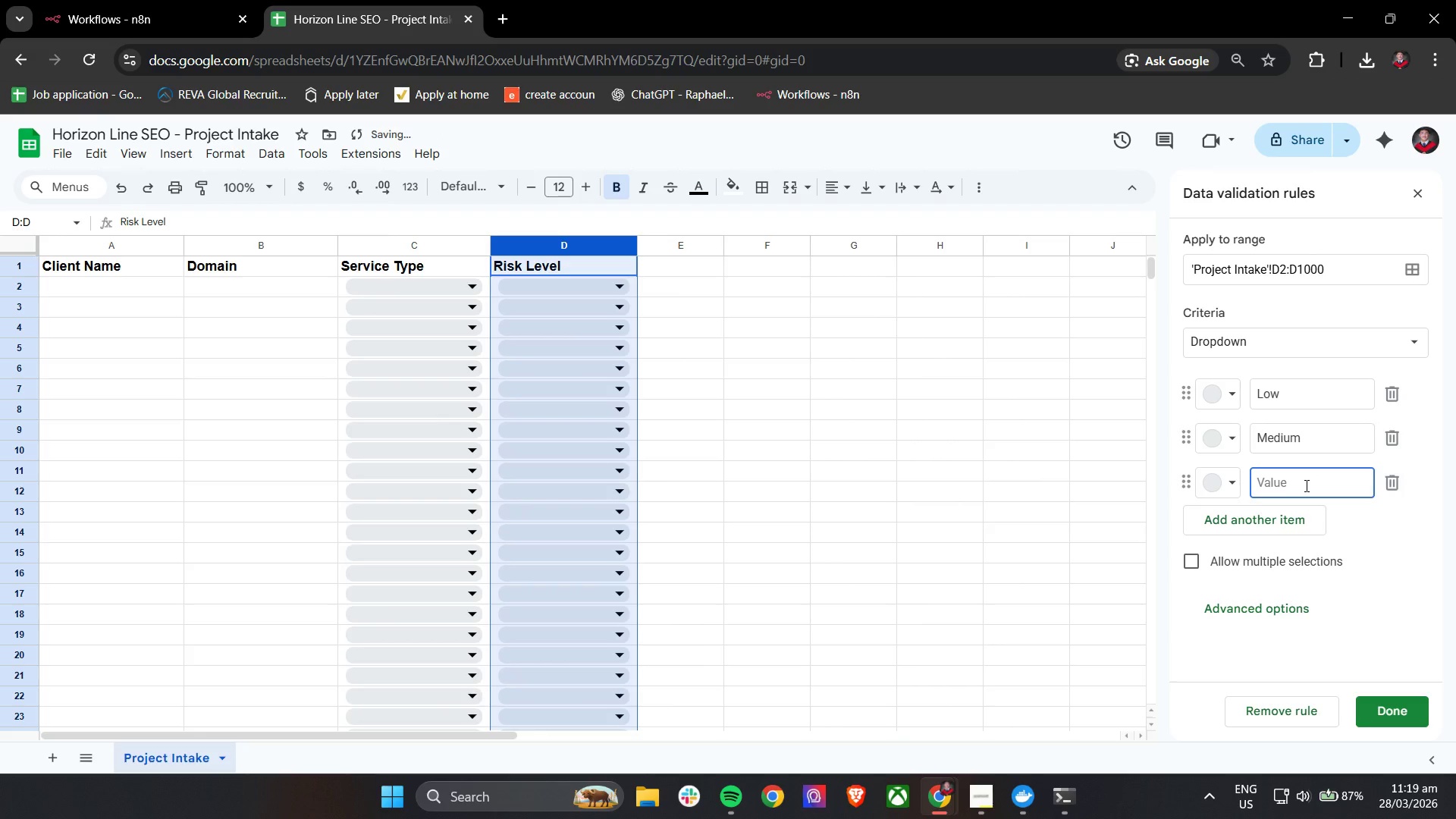 
hold_key(key=ShiftLeft, duration=1.5)
 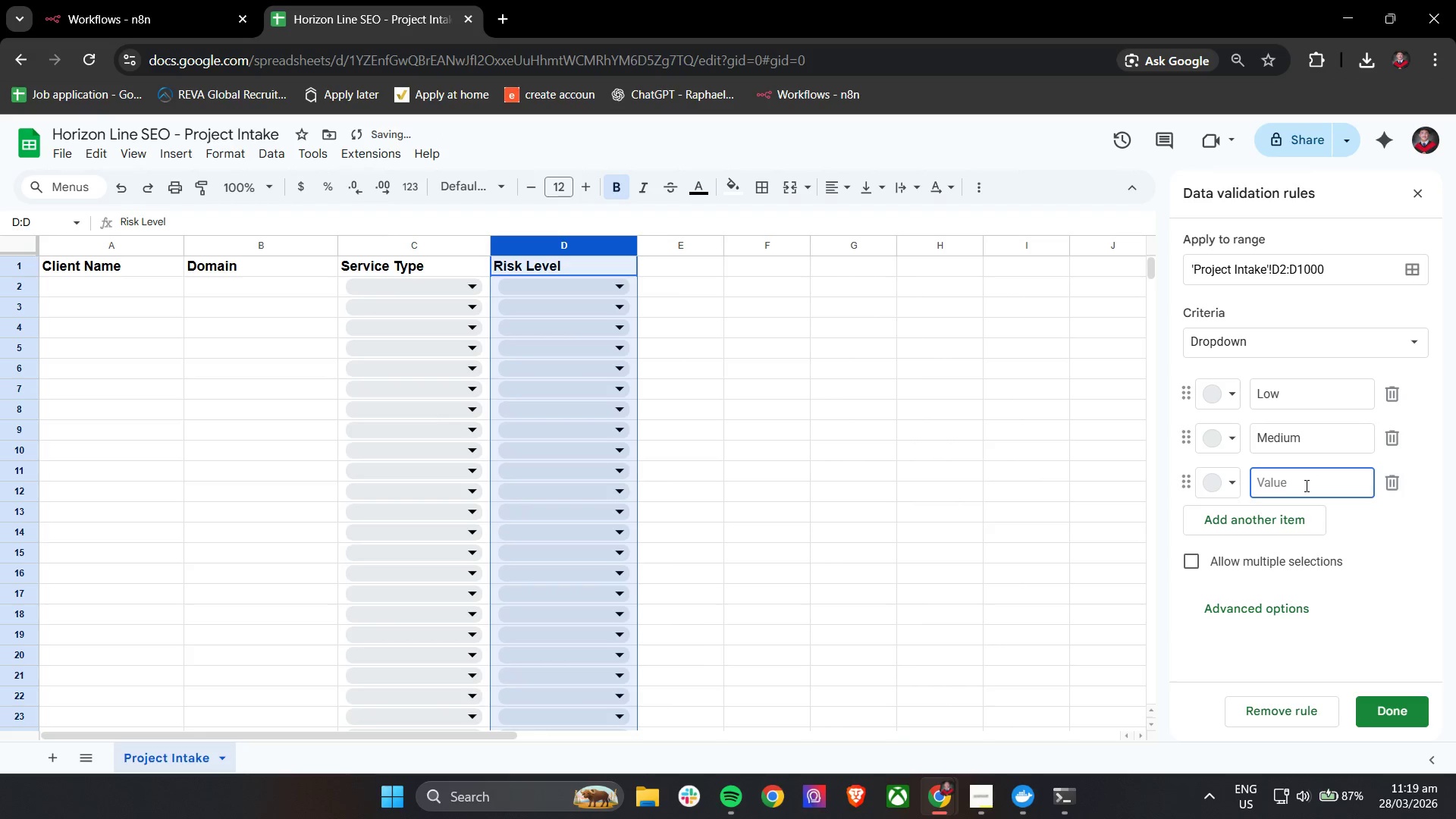 
type(Gi)
key(Backspace)
key(Backspace)
key(Backspace)
type(High)
 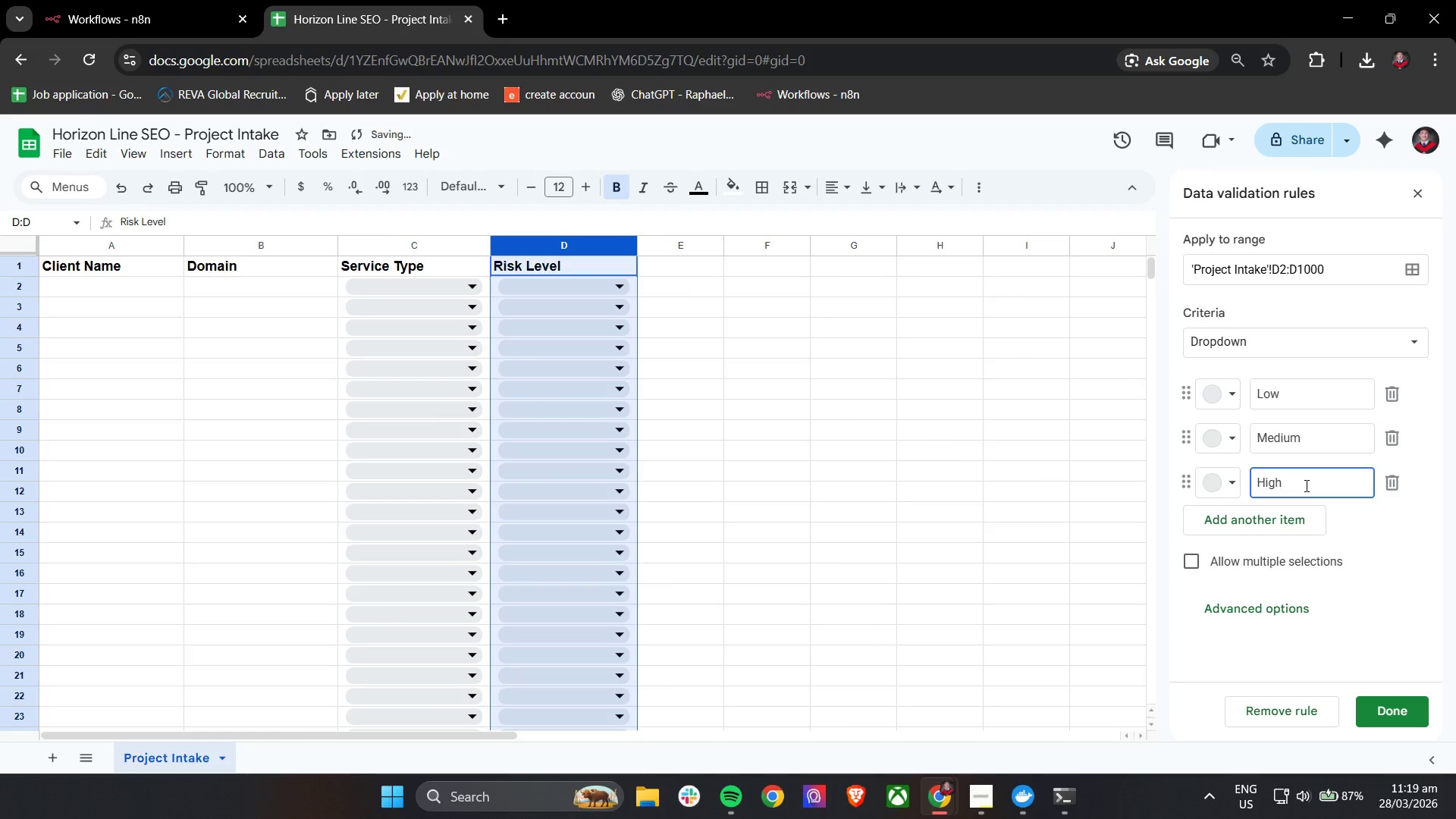 
left_click([1347, 504])
 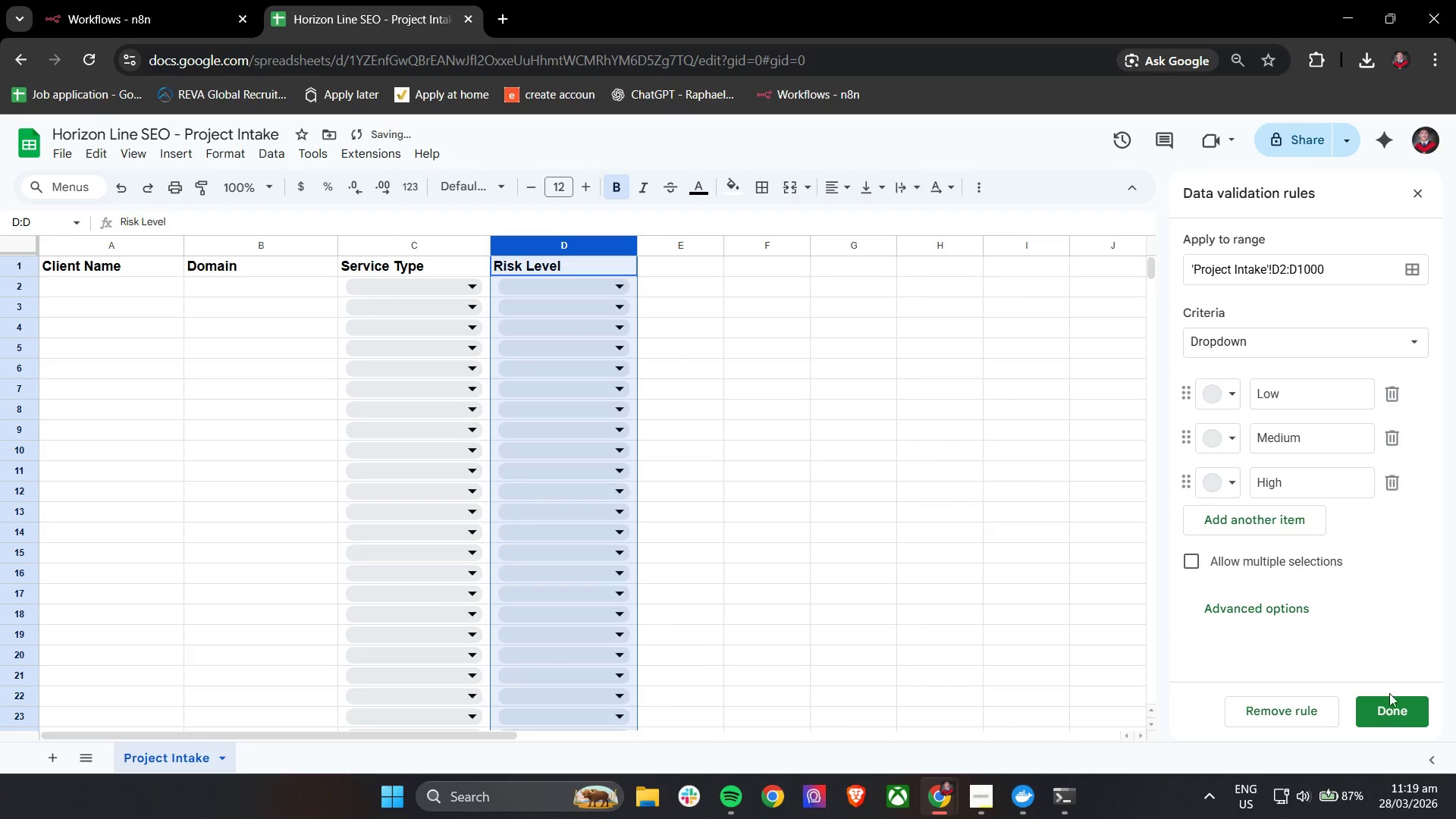 
left_click([1389, 706])
 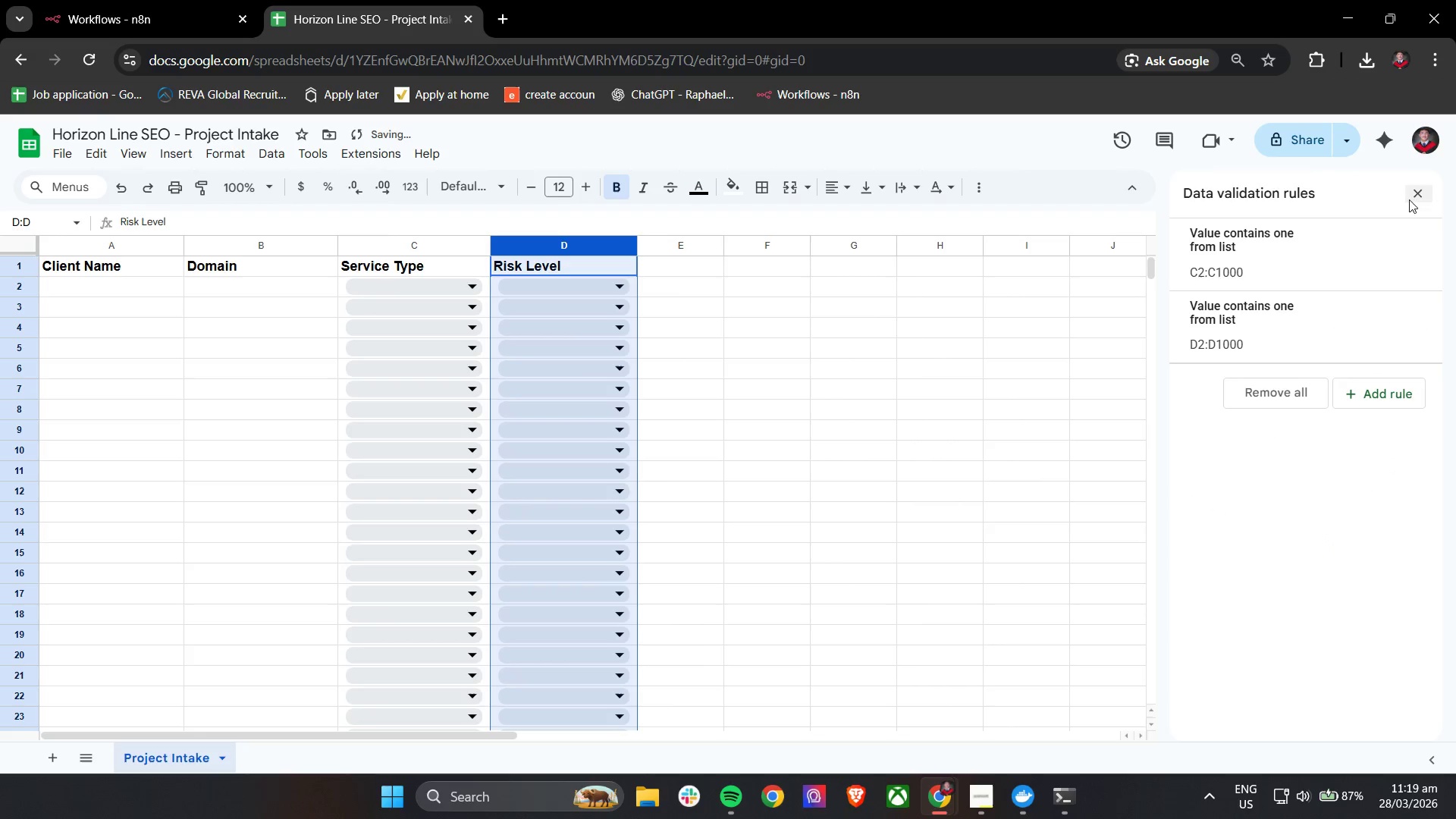 
double_click([912, 353])
 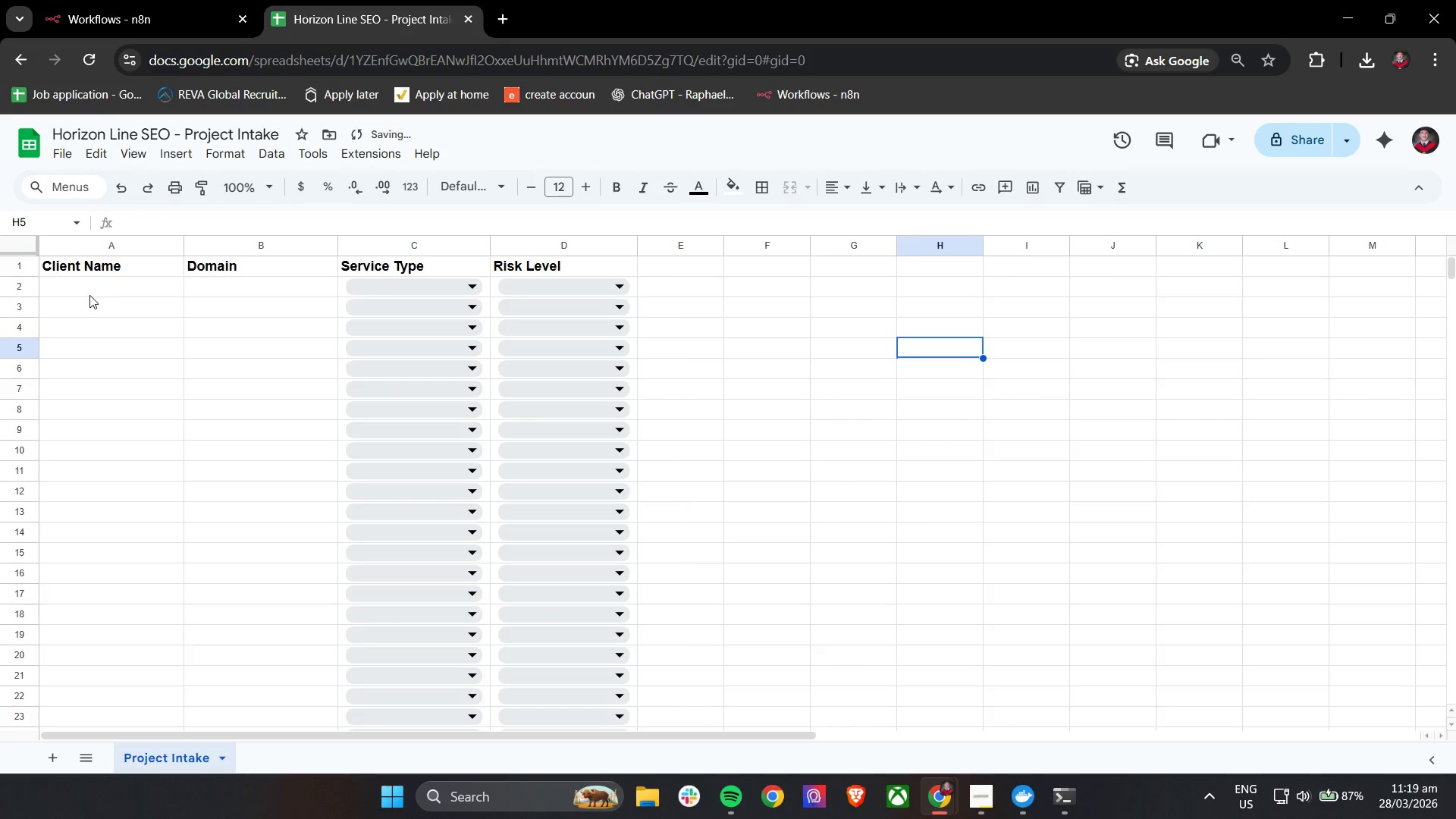 
left_click([88, 292])
 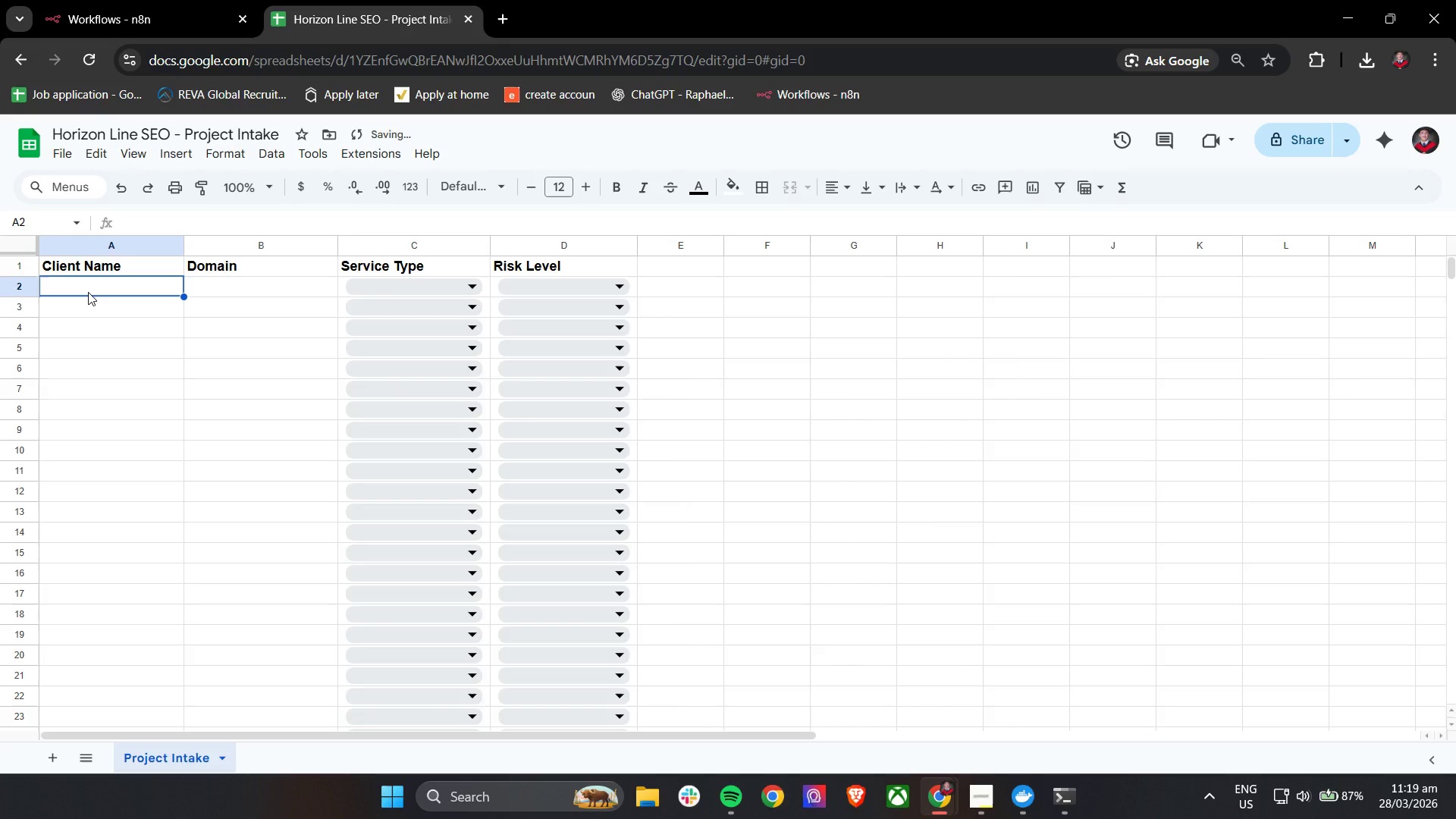 
wait(5.77)
 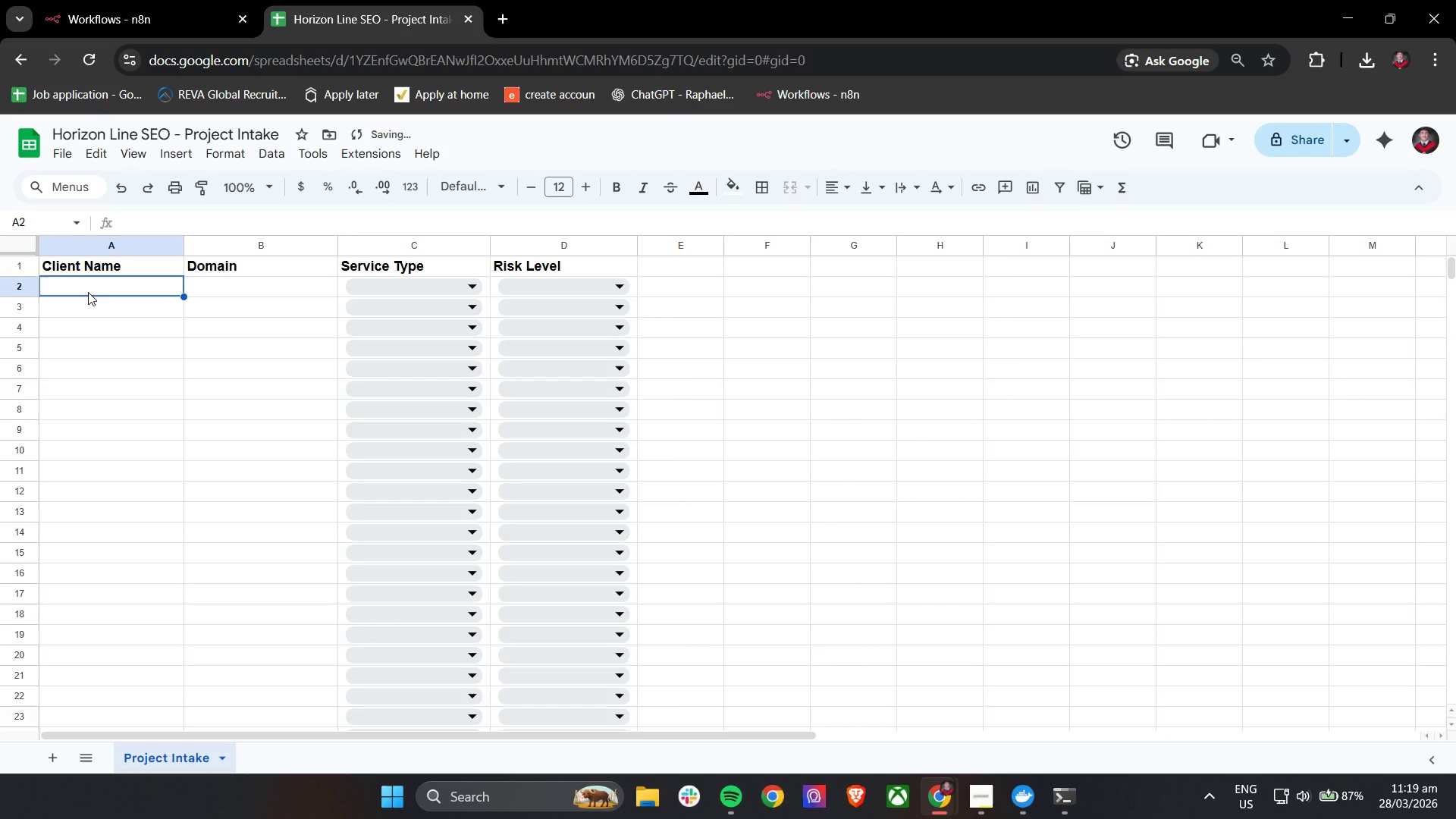 
type(North Peak Dental)
key(Tab)
type(not)
key(Backspace)
type(rthpeakdental.com)
 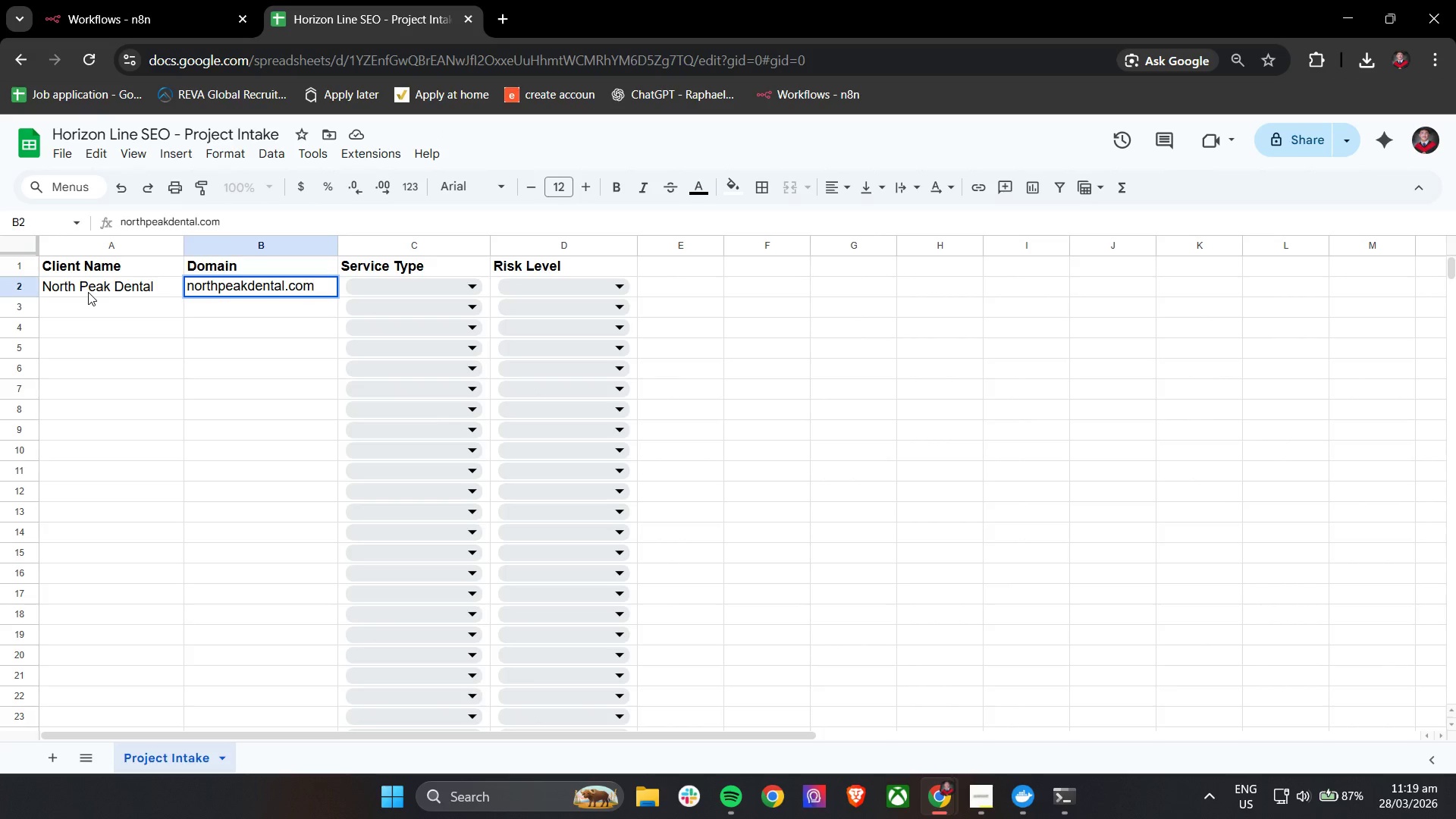 
left_click([381, 288])
 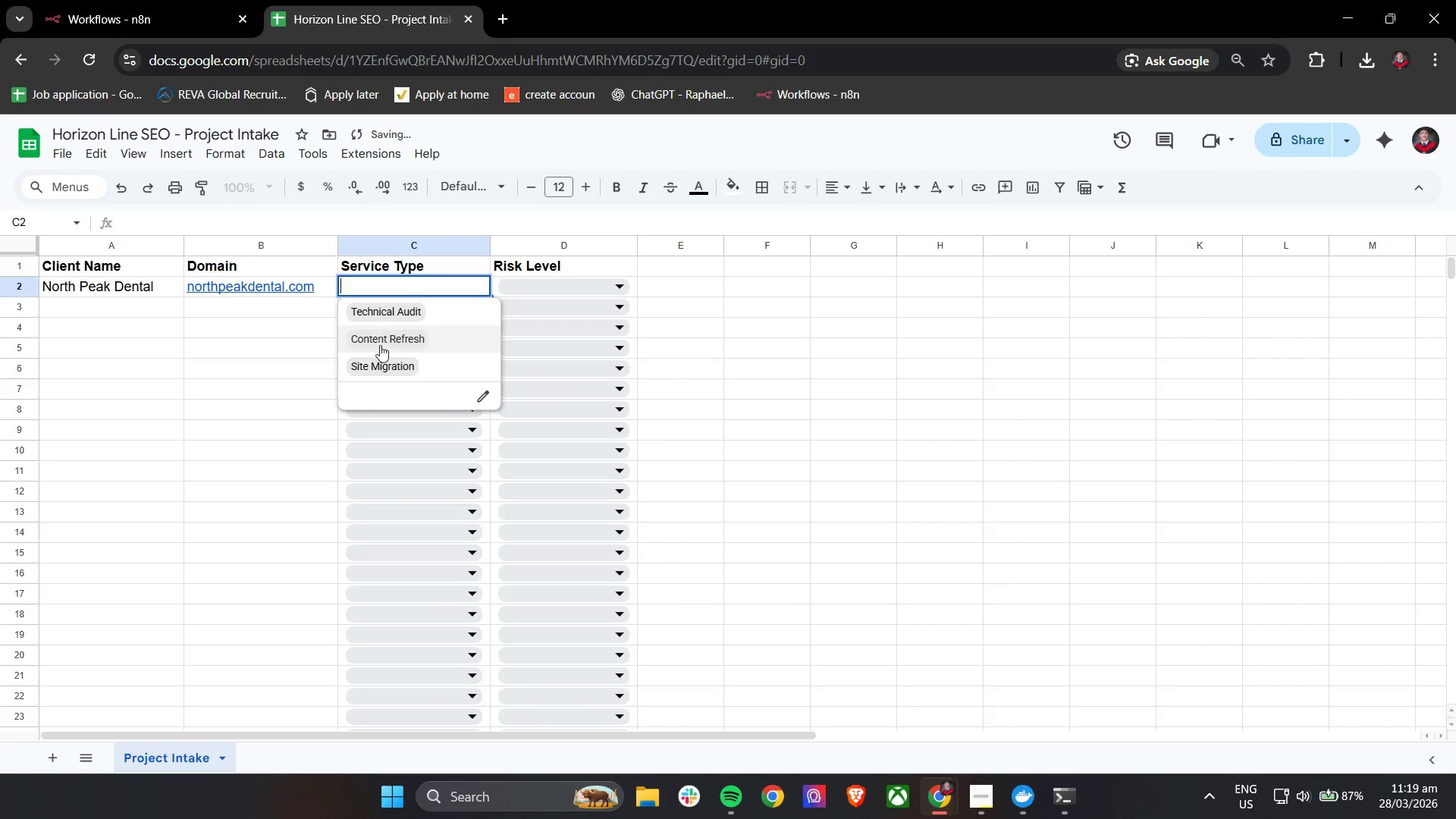 
left_click([378, 362])
 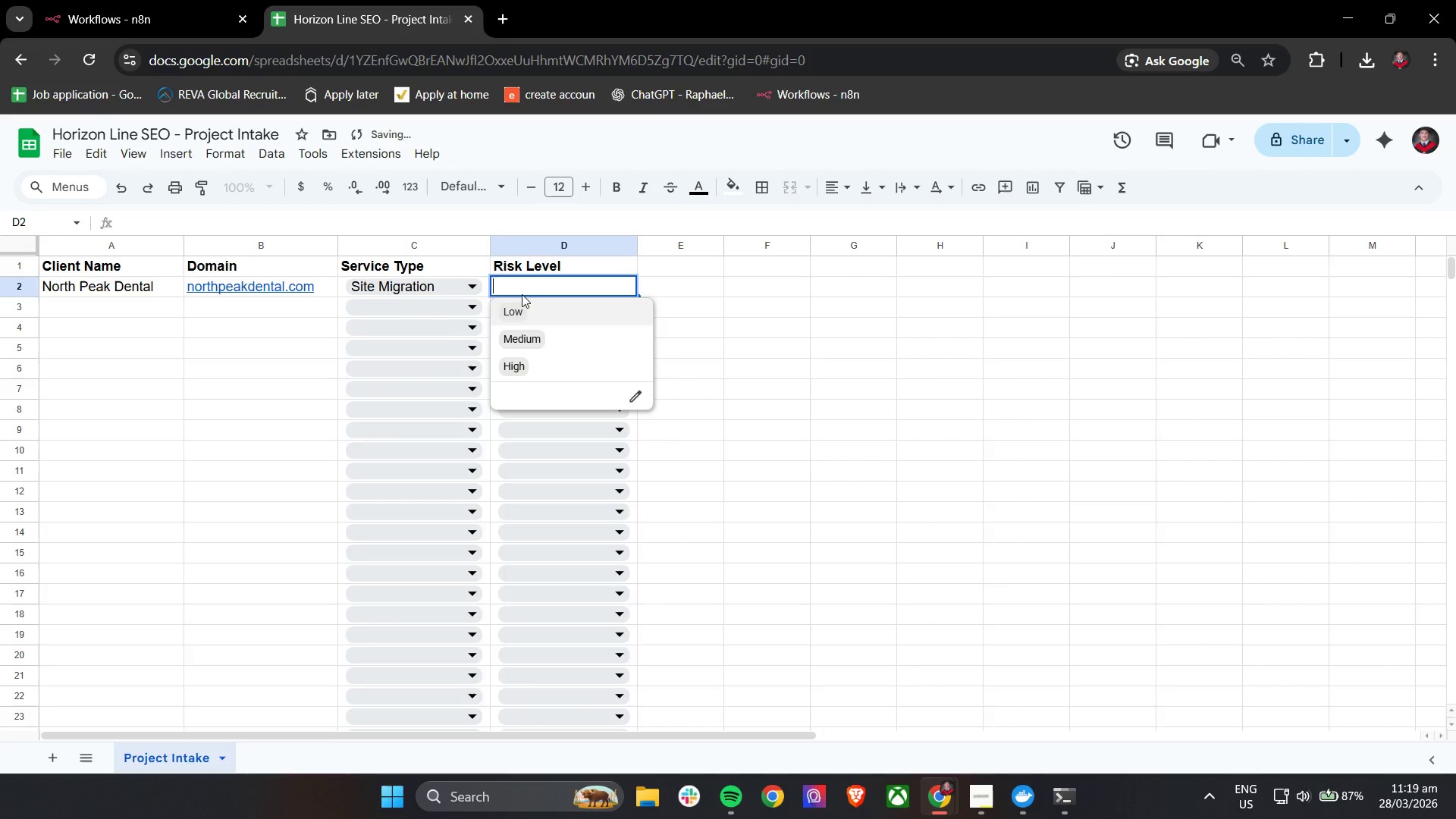 
left_click([518, 369])
 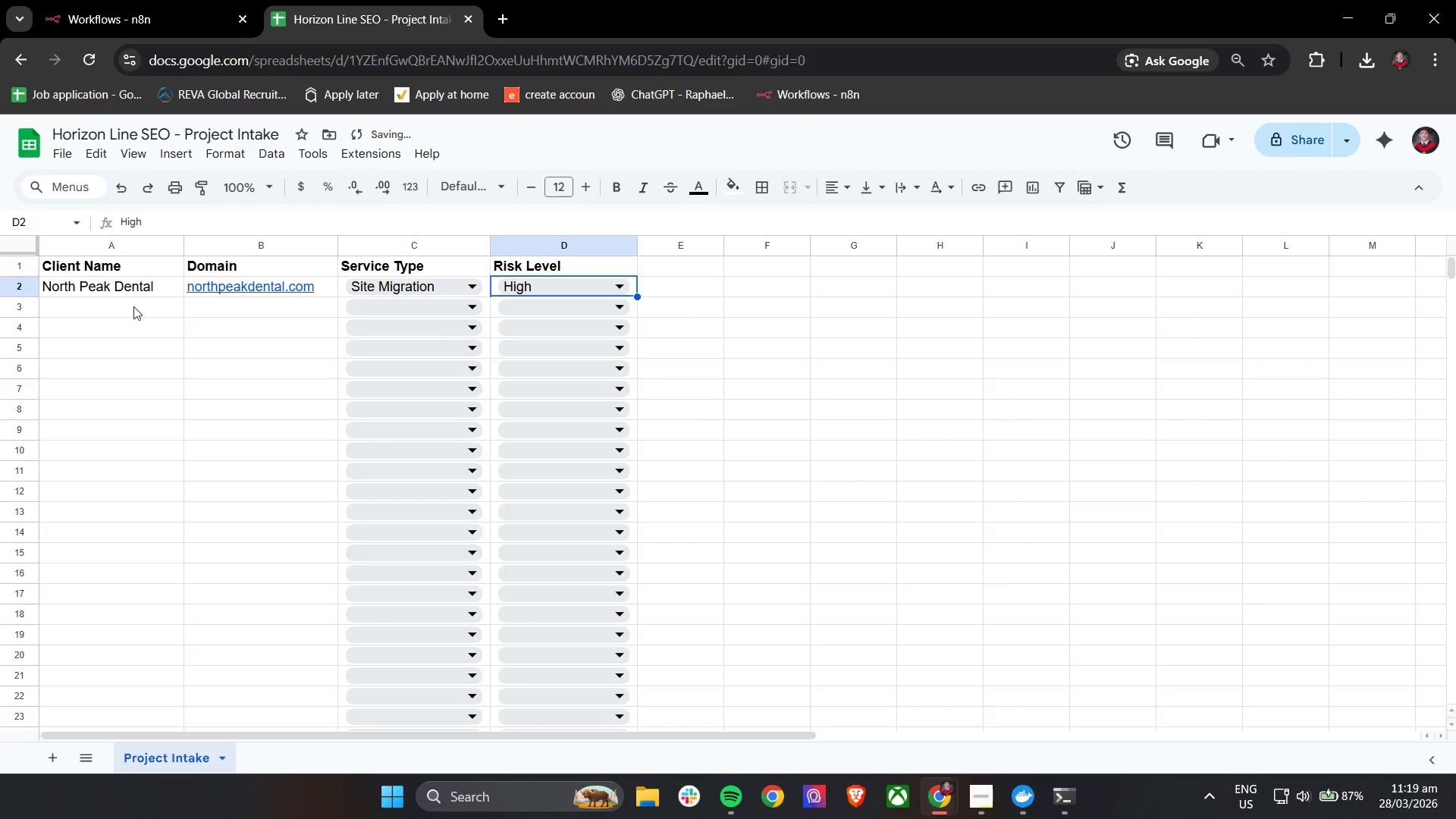 
left_click([98, 308])
 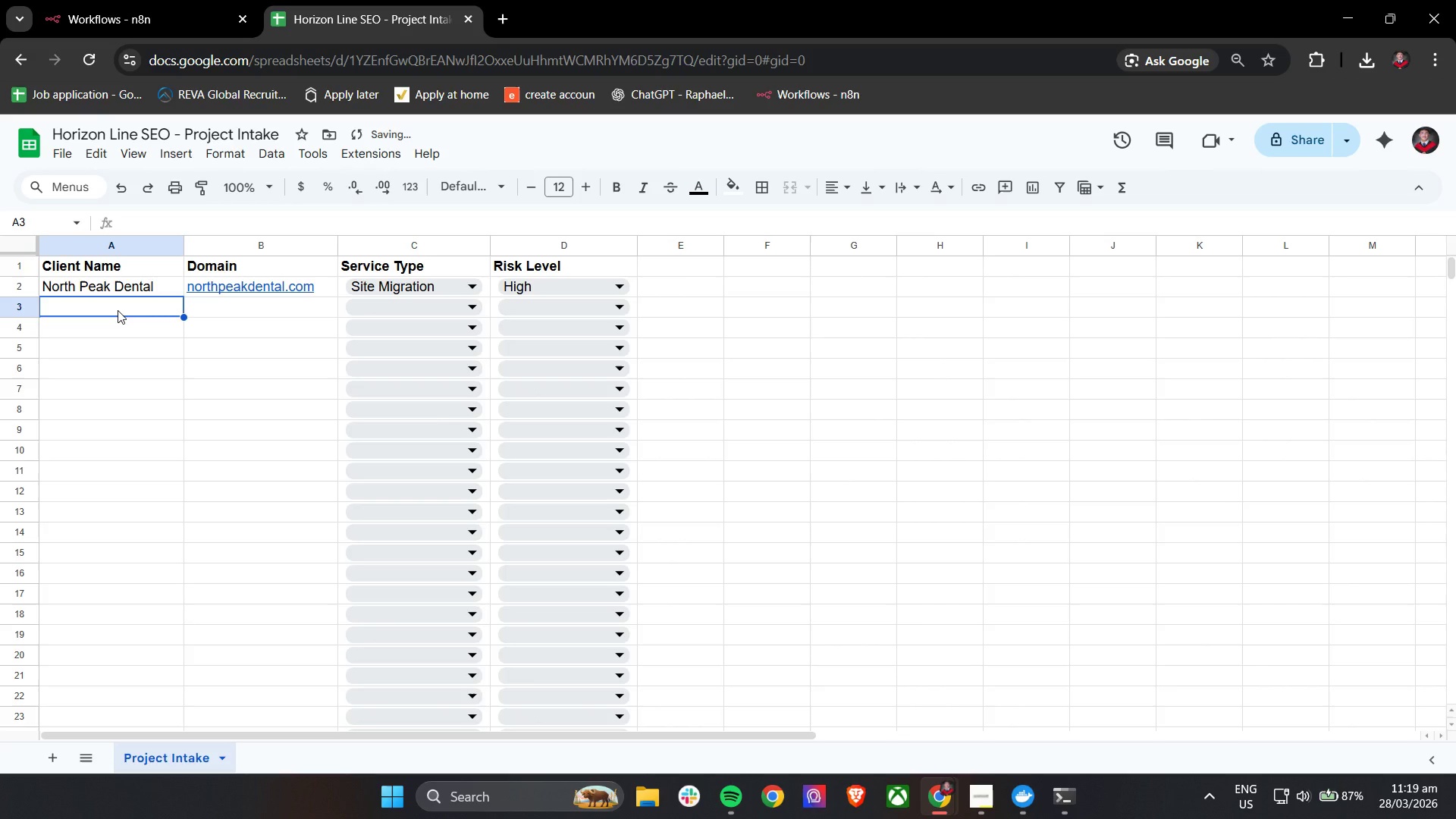 
type(Blue harbor)
key(Backspace)
key(Backspace)
key(Backspace)
key(Backspace)
key(Backspace)
key(Backspace)
type(Harbor Legal)
key(Tab)
type(blueharborlegal.com)
key(Tab)
 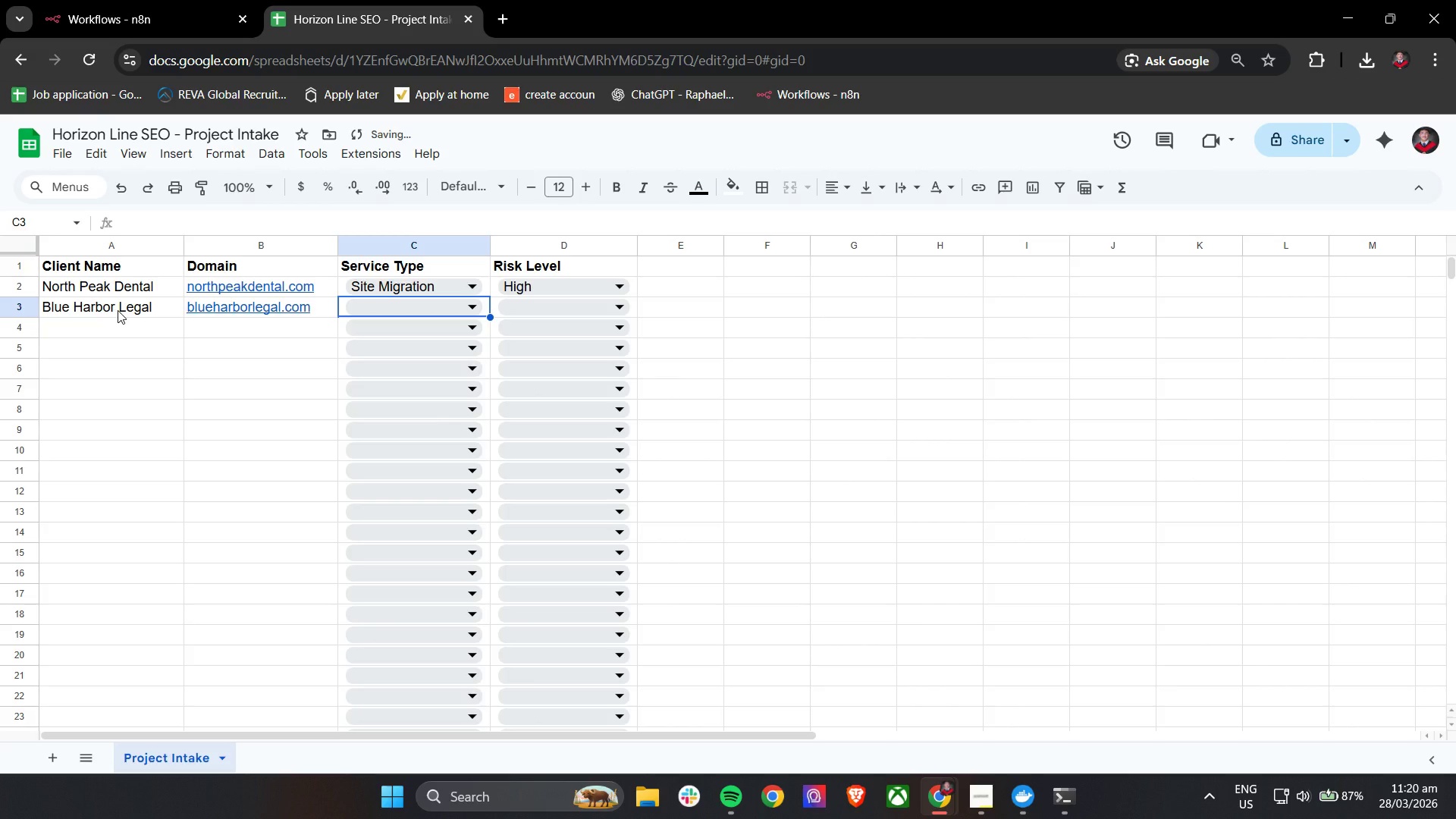 
left_click([447, 310])
 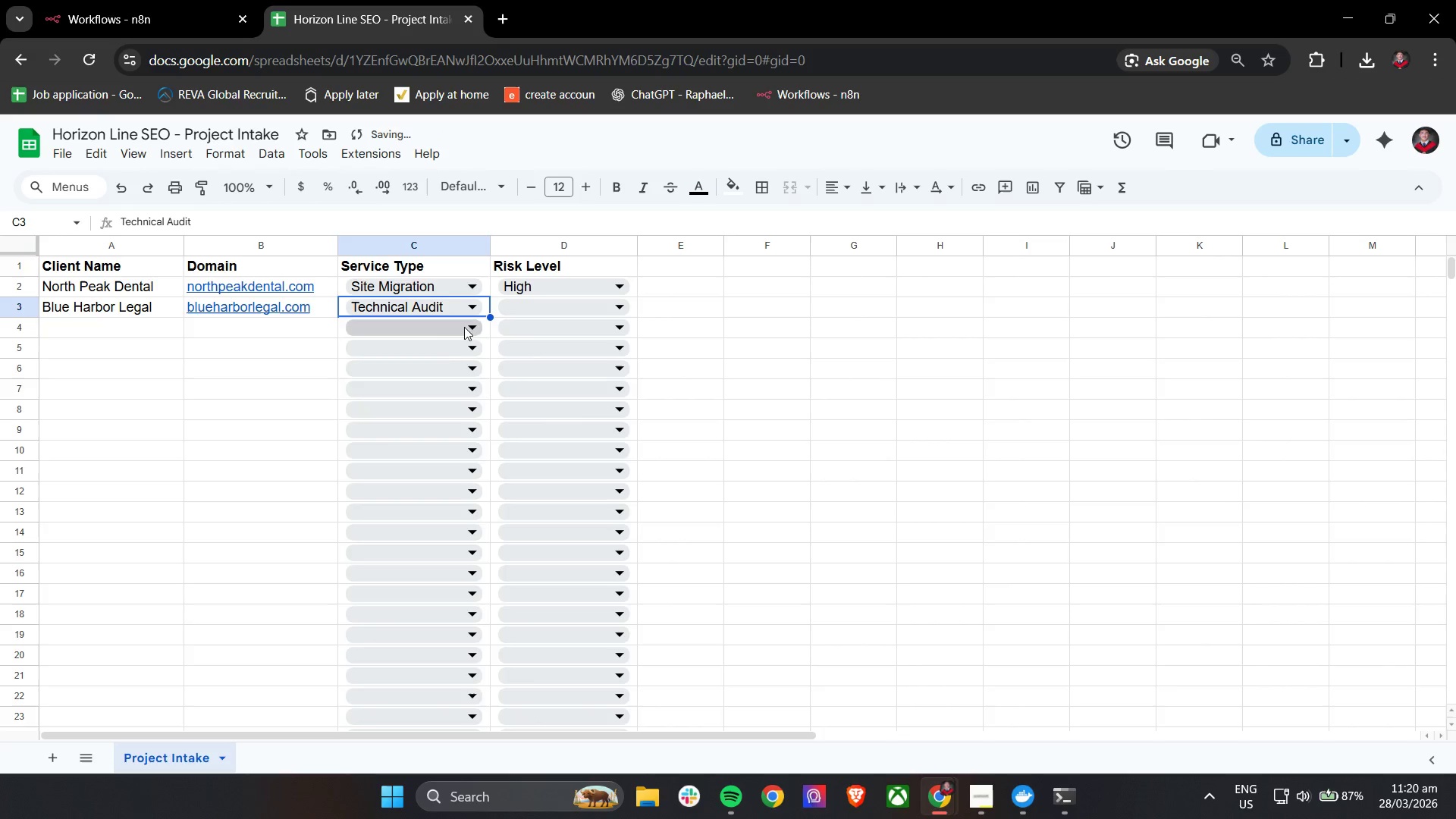 
double_click([530, 312])
 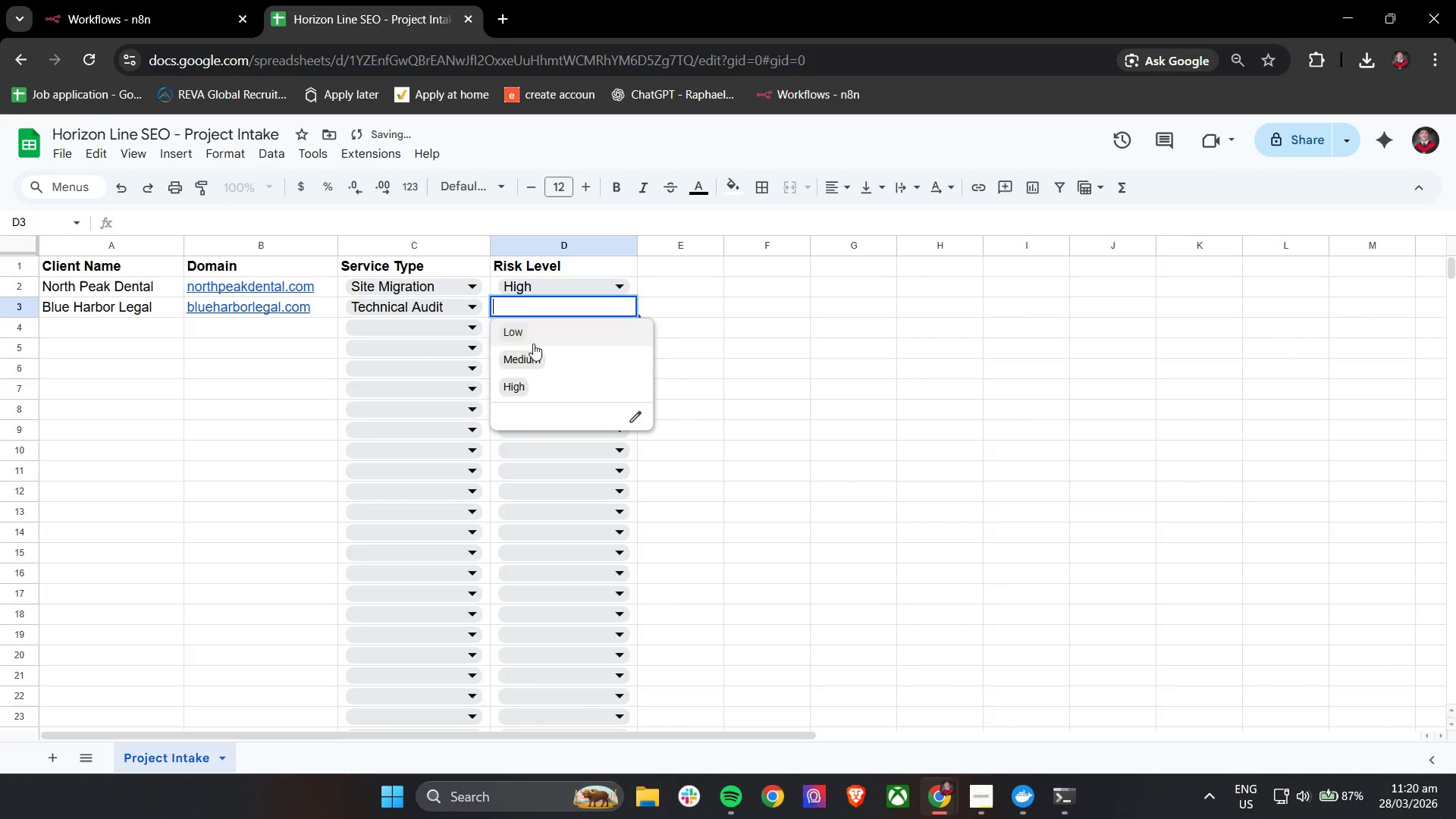 
left_click([535, 356])
 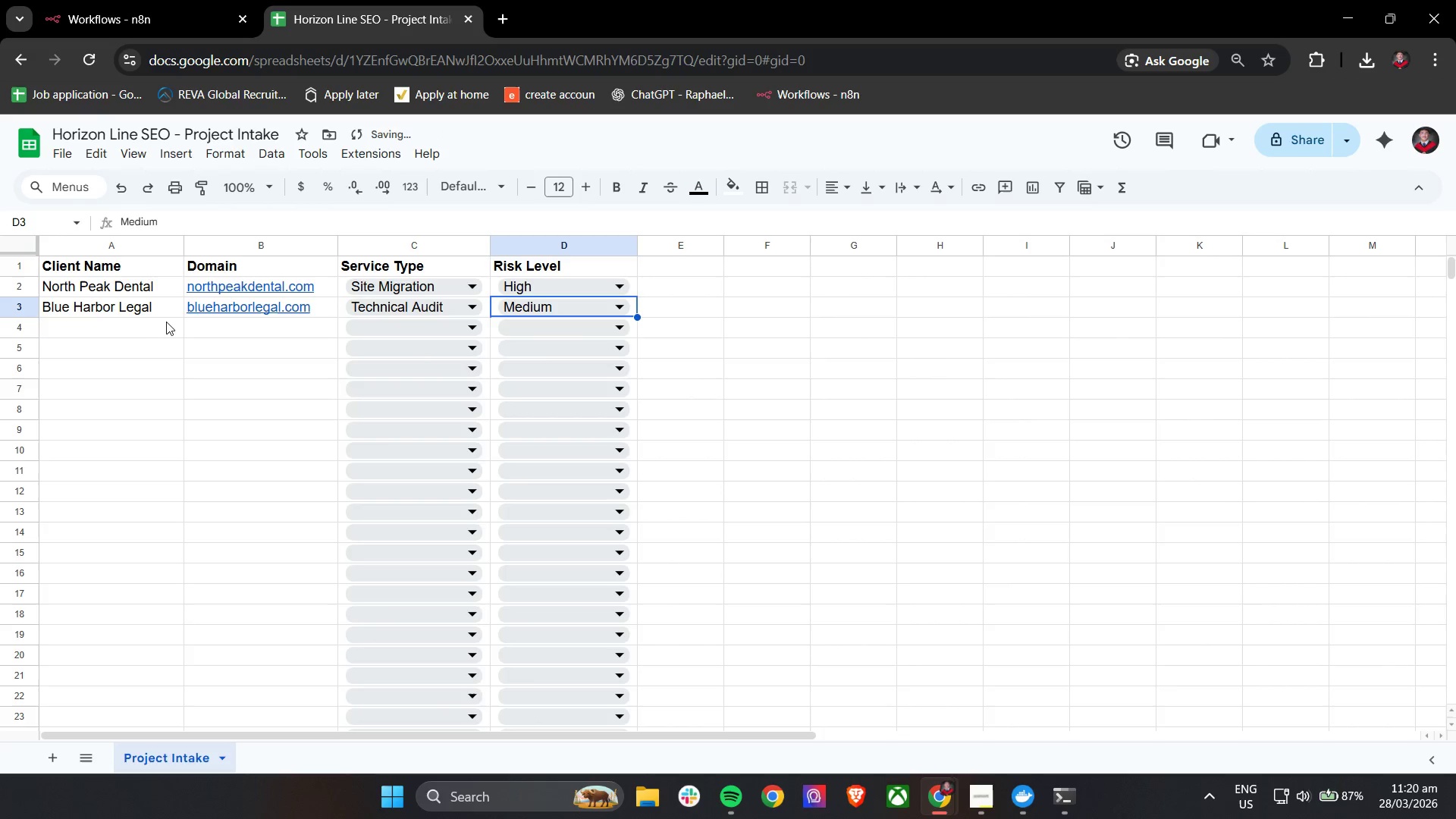 
left_click([128, 324])
 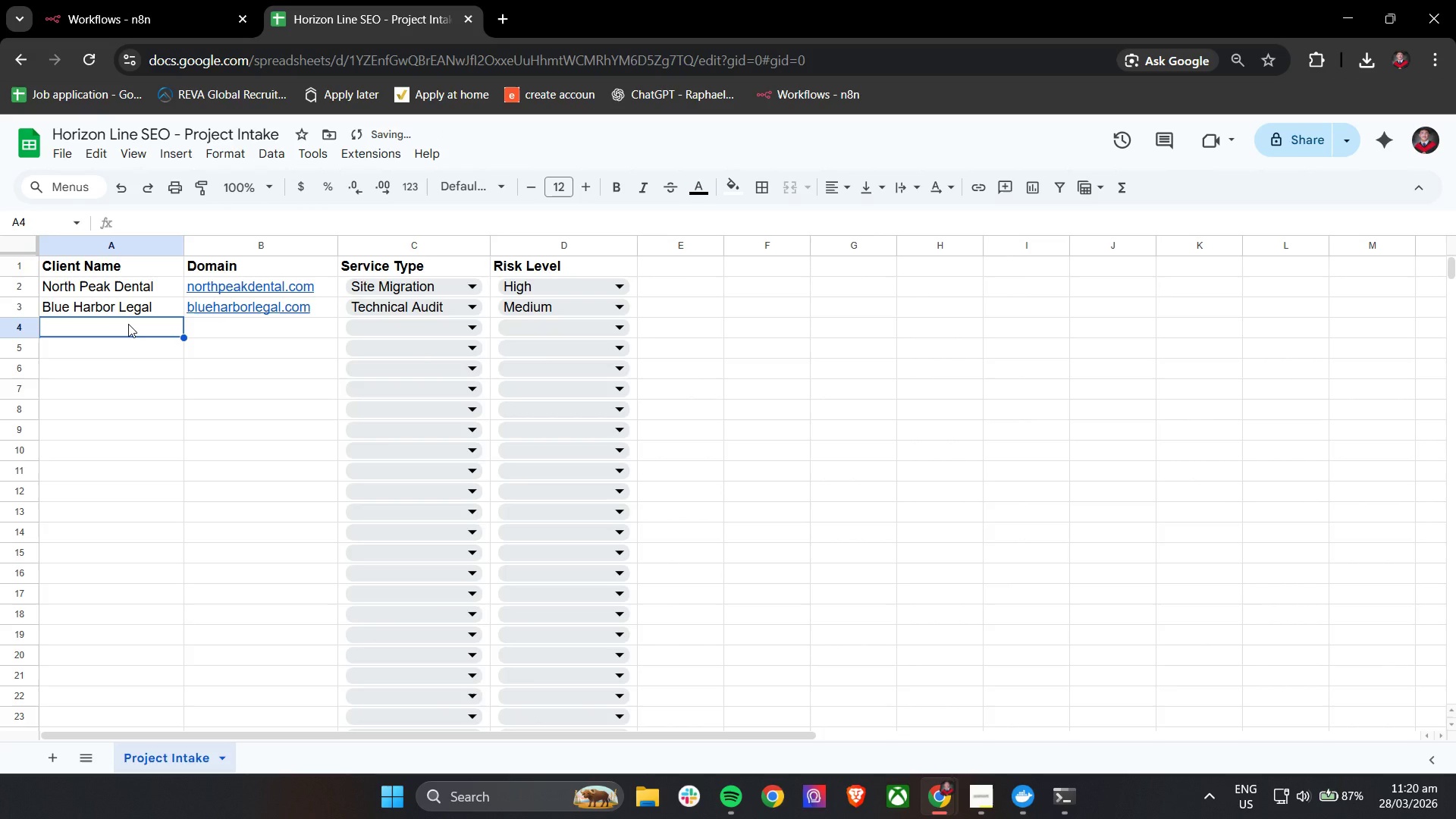 
type(Cedar la)
key(Backspace)
key(Backspace)
type(Lane Studio)
key(Tab)
type(cedarlanestudio.com)
 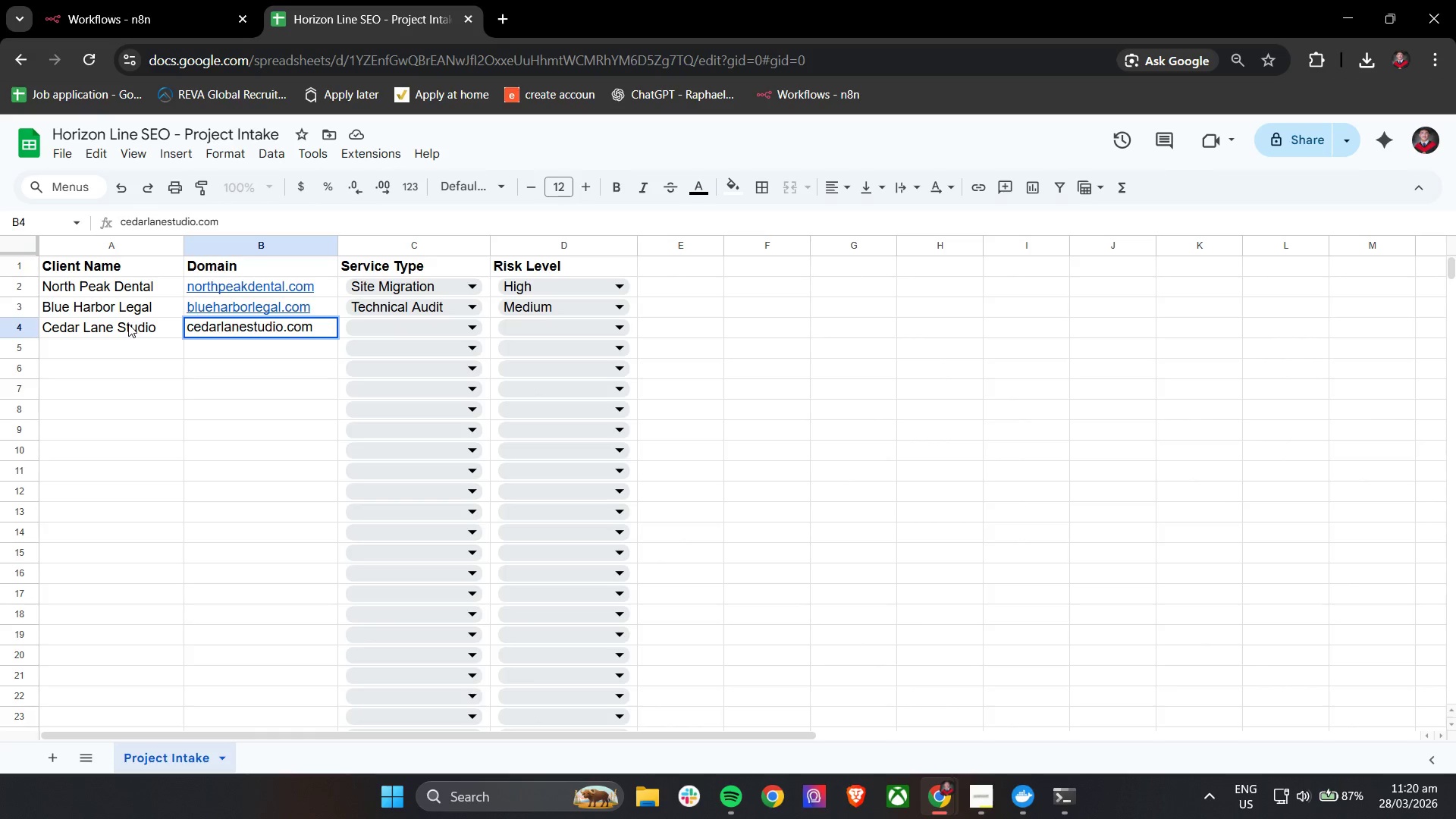 
left_click([392, 328])
 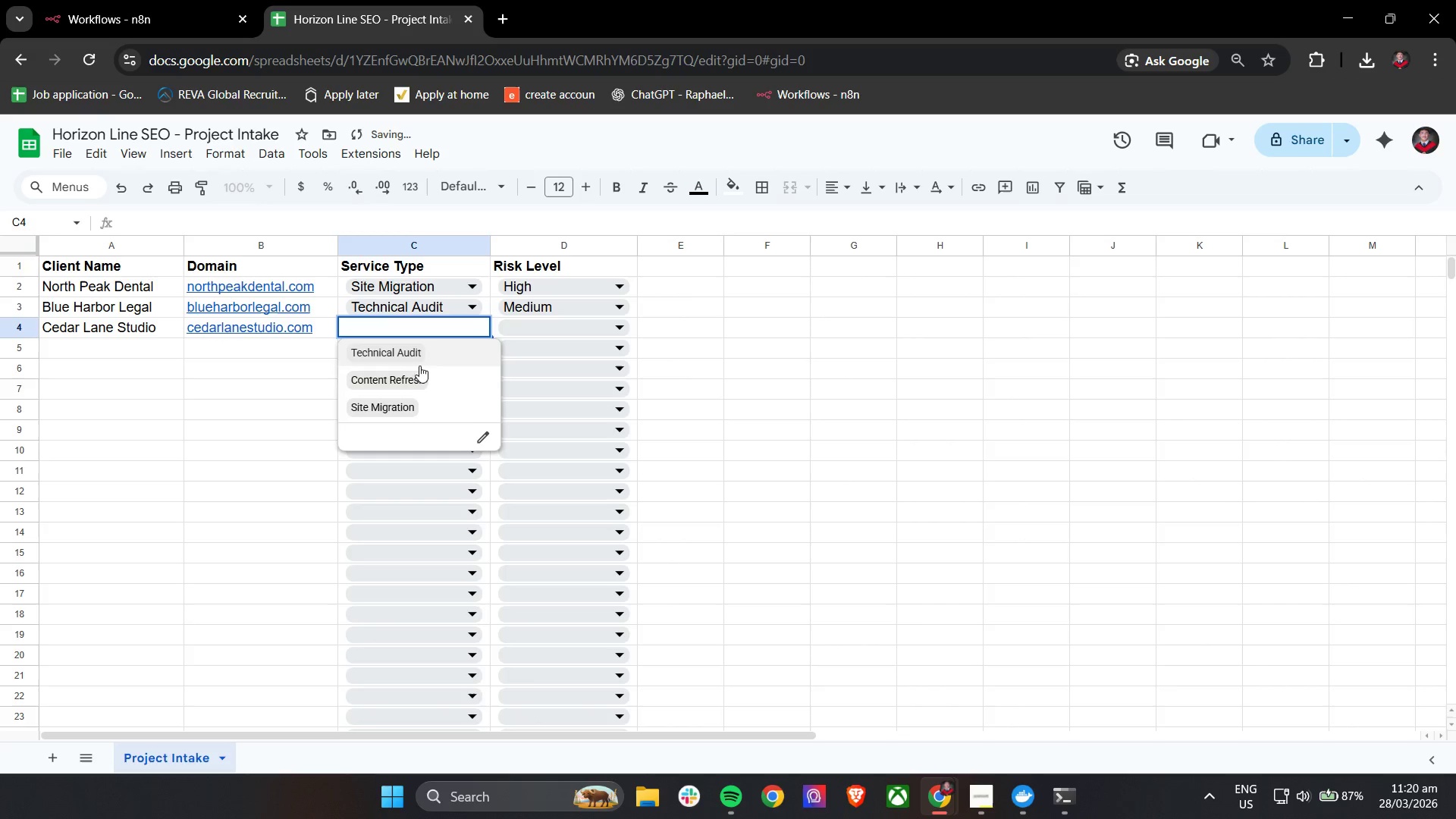 
left_click([419, 375])
 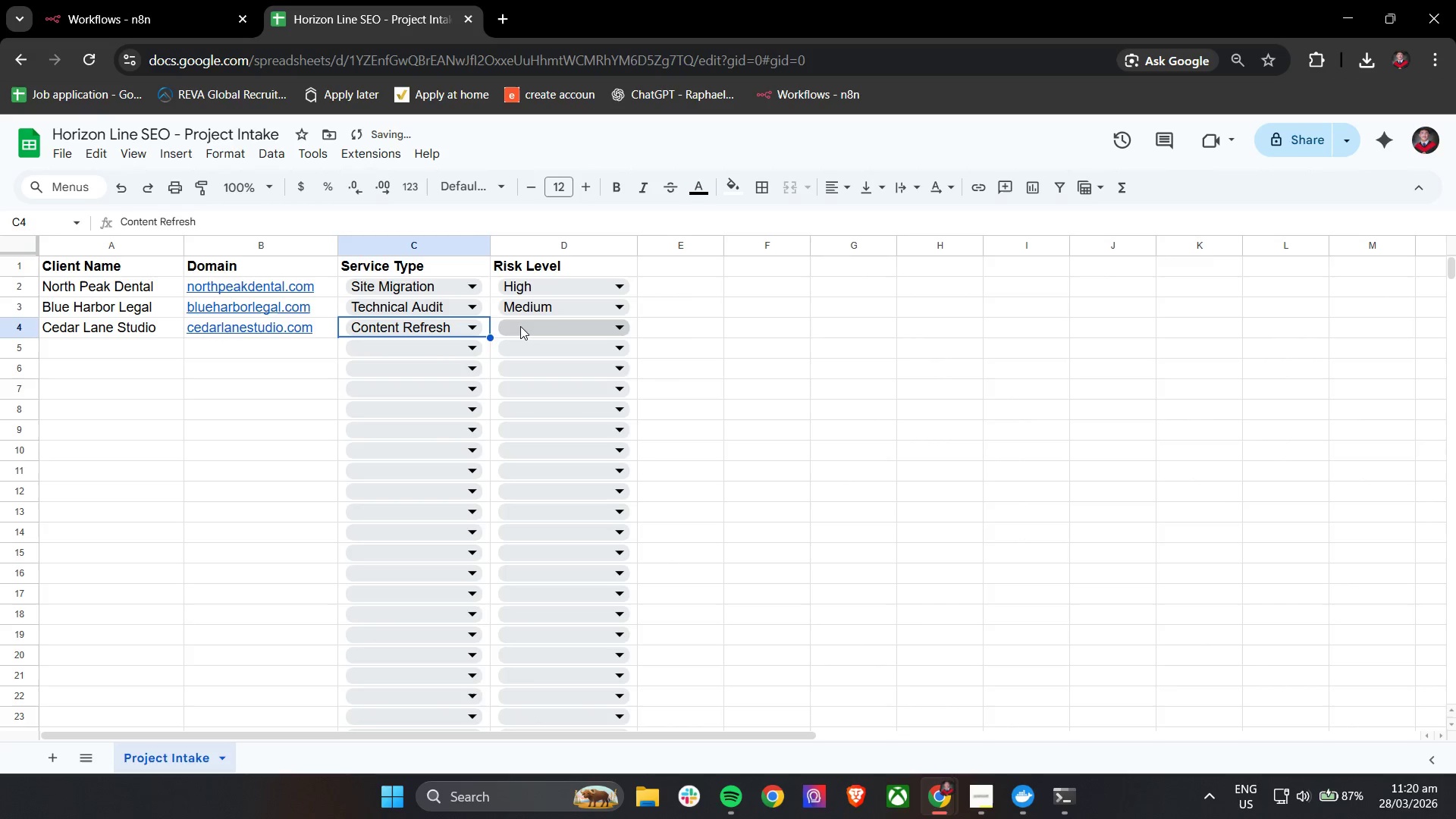 
left_click([526, 325])
 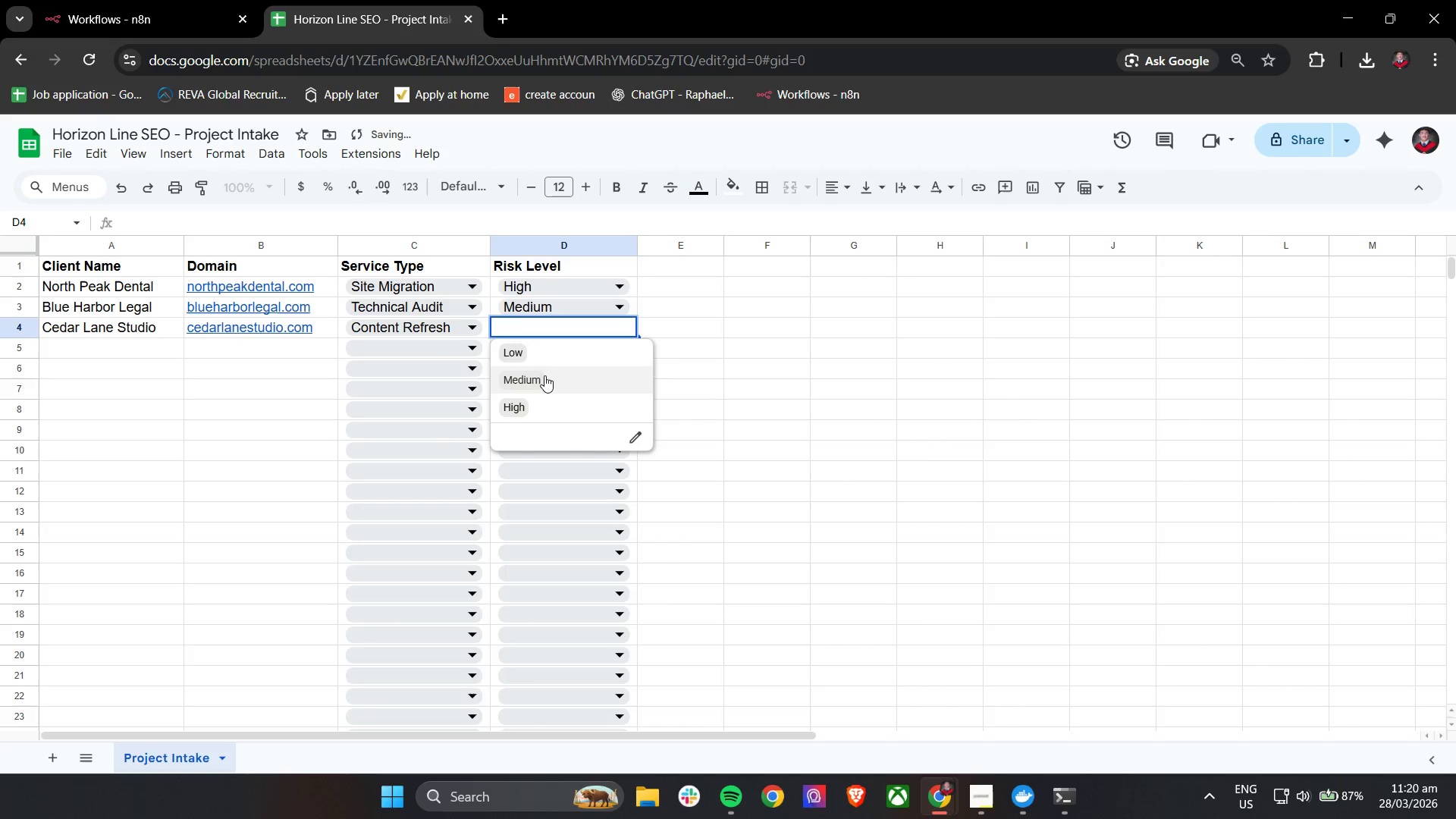 
left_click([554, 361])
 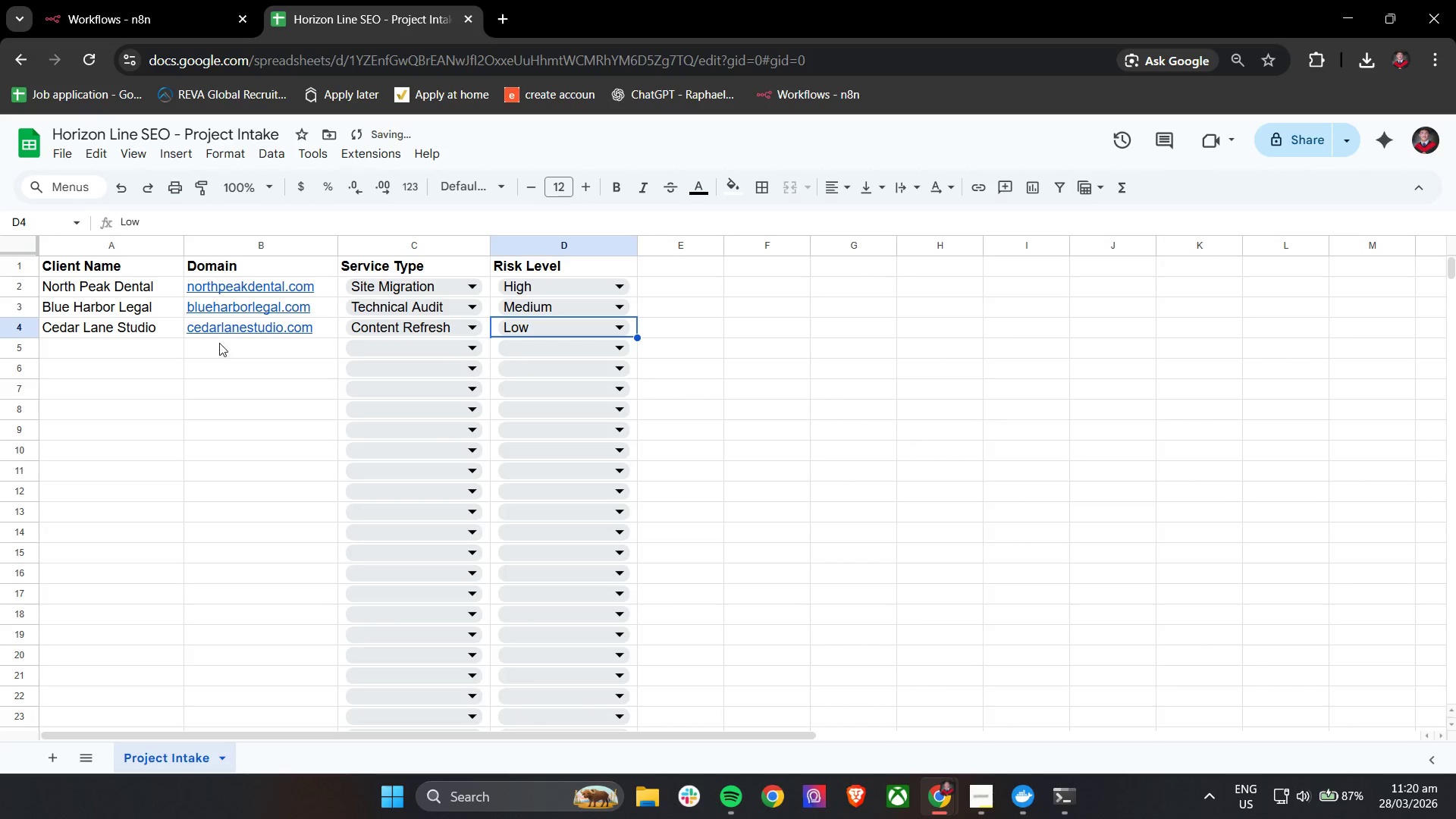 
left_click([141, 348])
 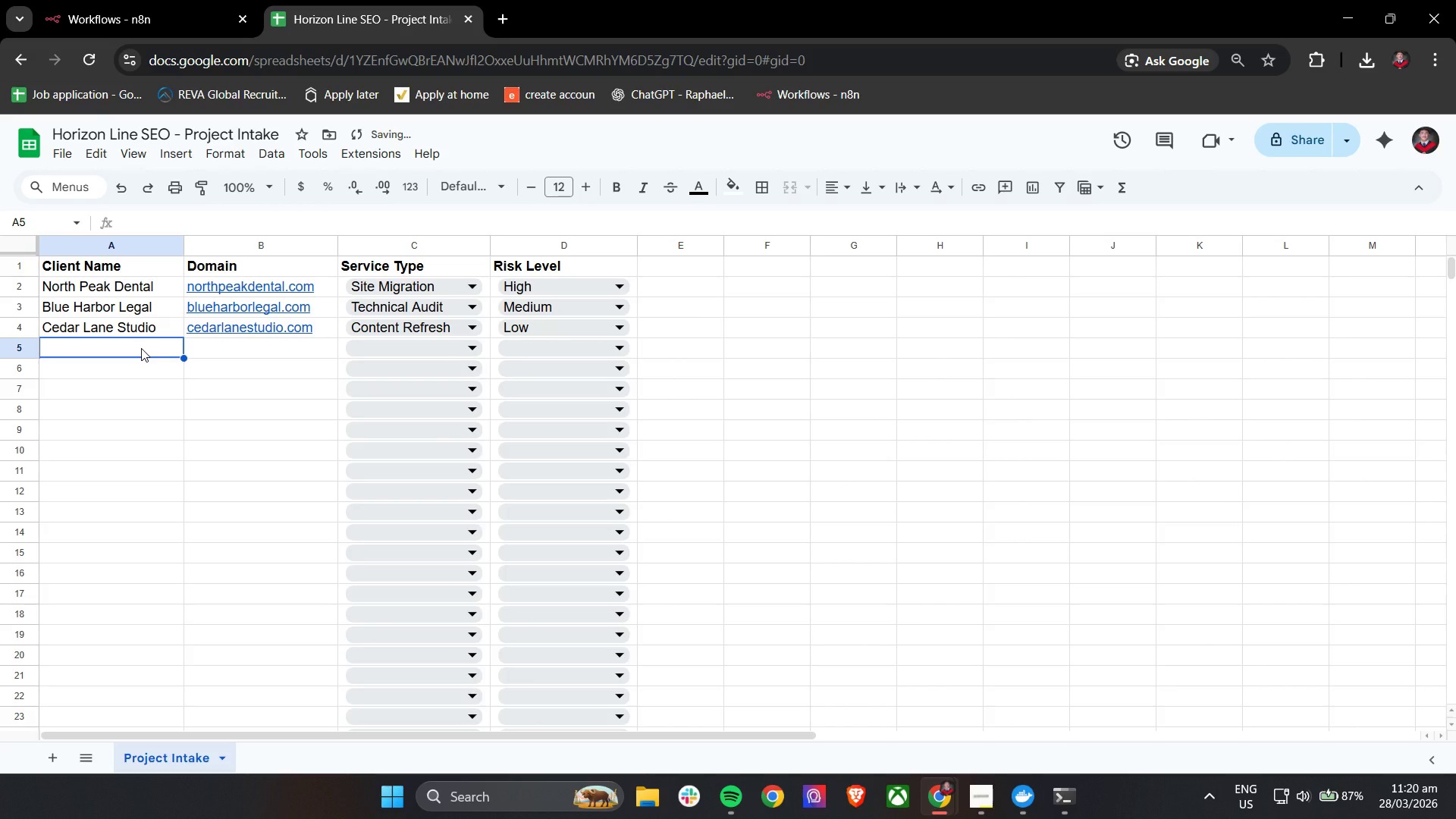 
type(Atlas Rooking co)
key(Tab)
key(Backspace)
 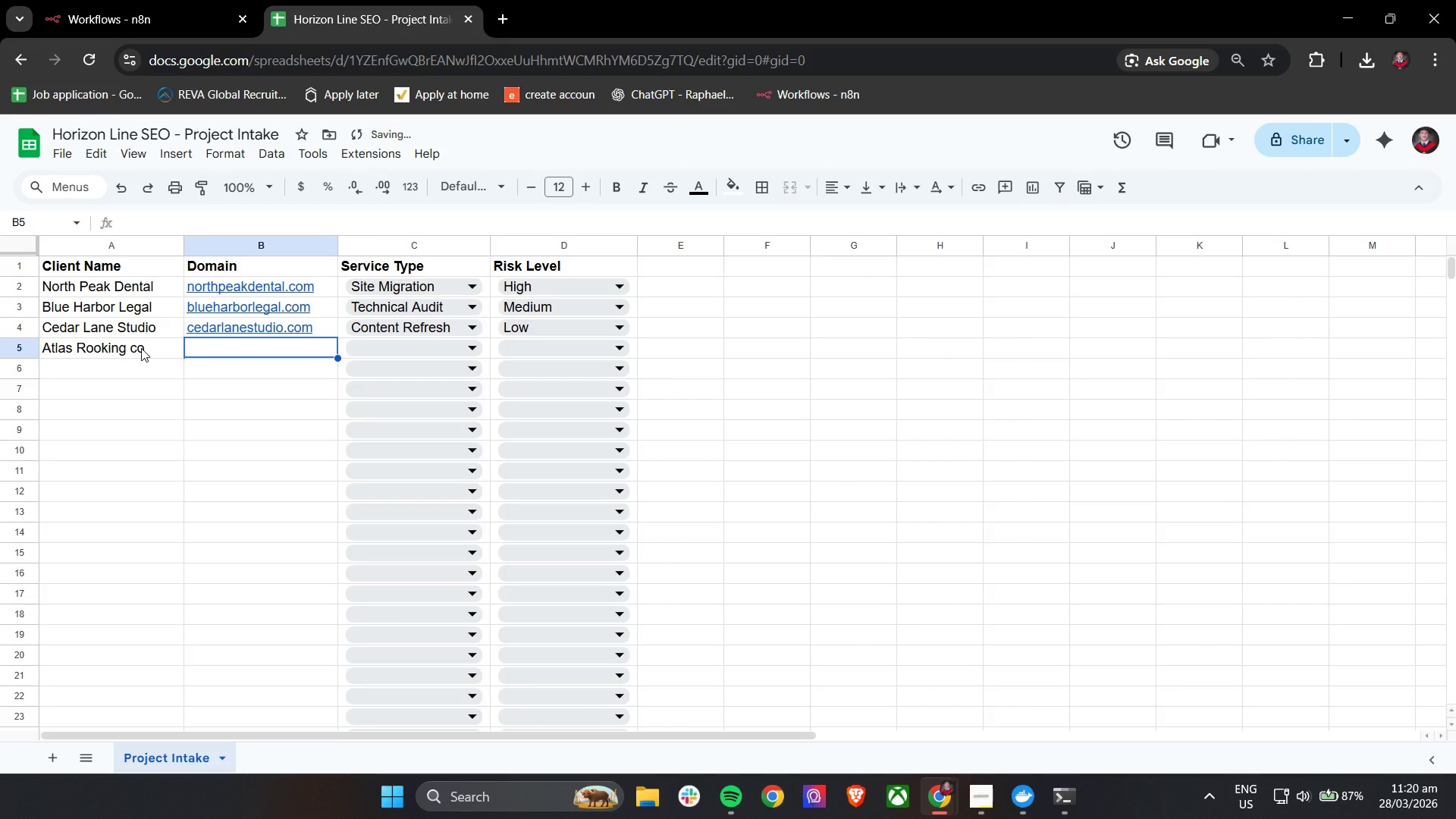 
left_click_drag(start_coordinate=[141, 348], to_coordinate=[148, 334])
 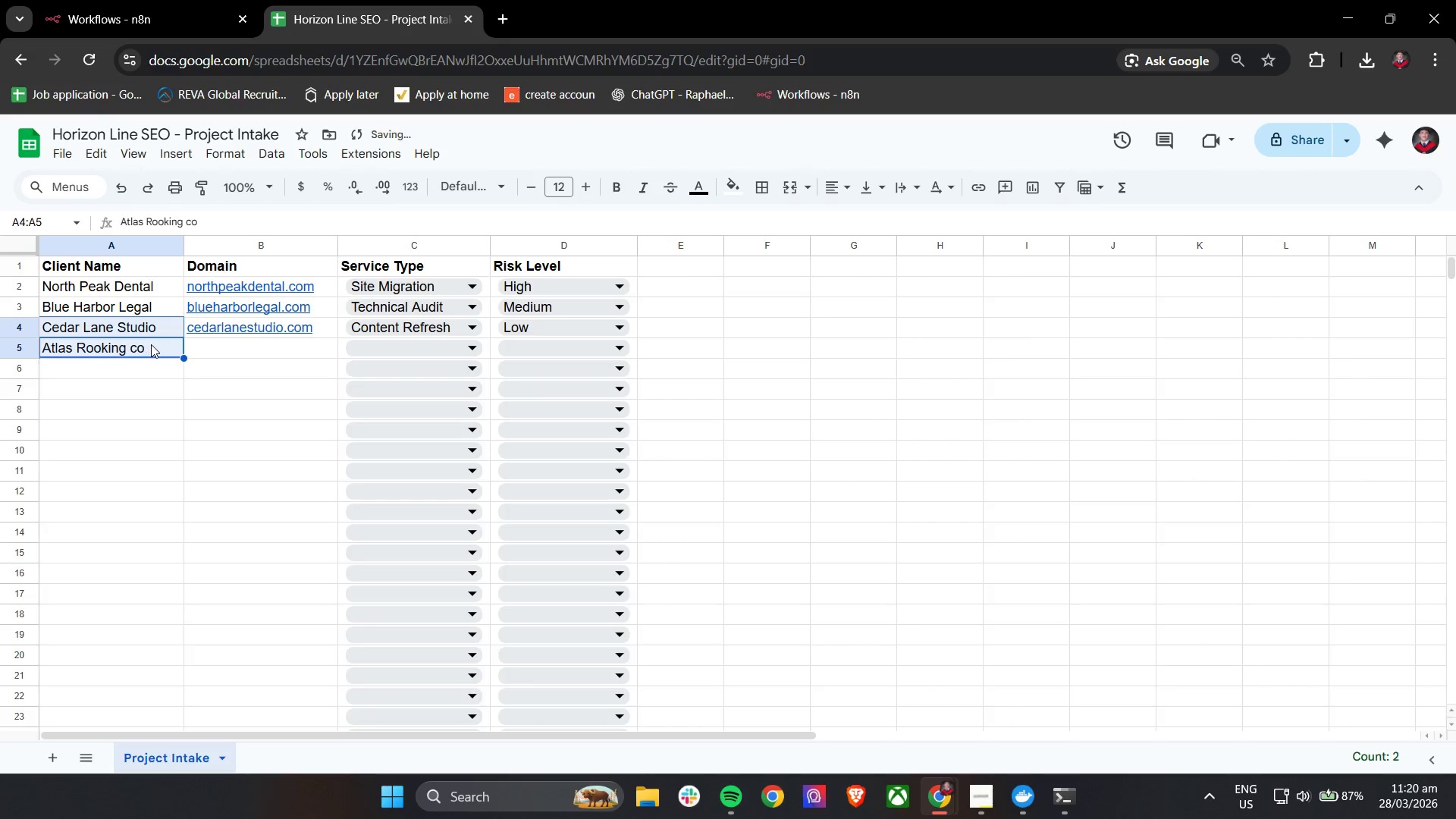 
double_click([153, 344])
 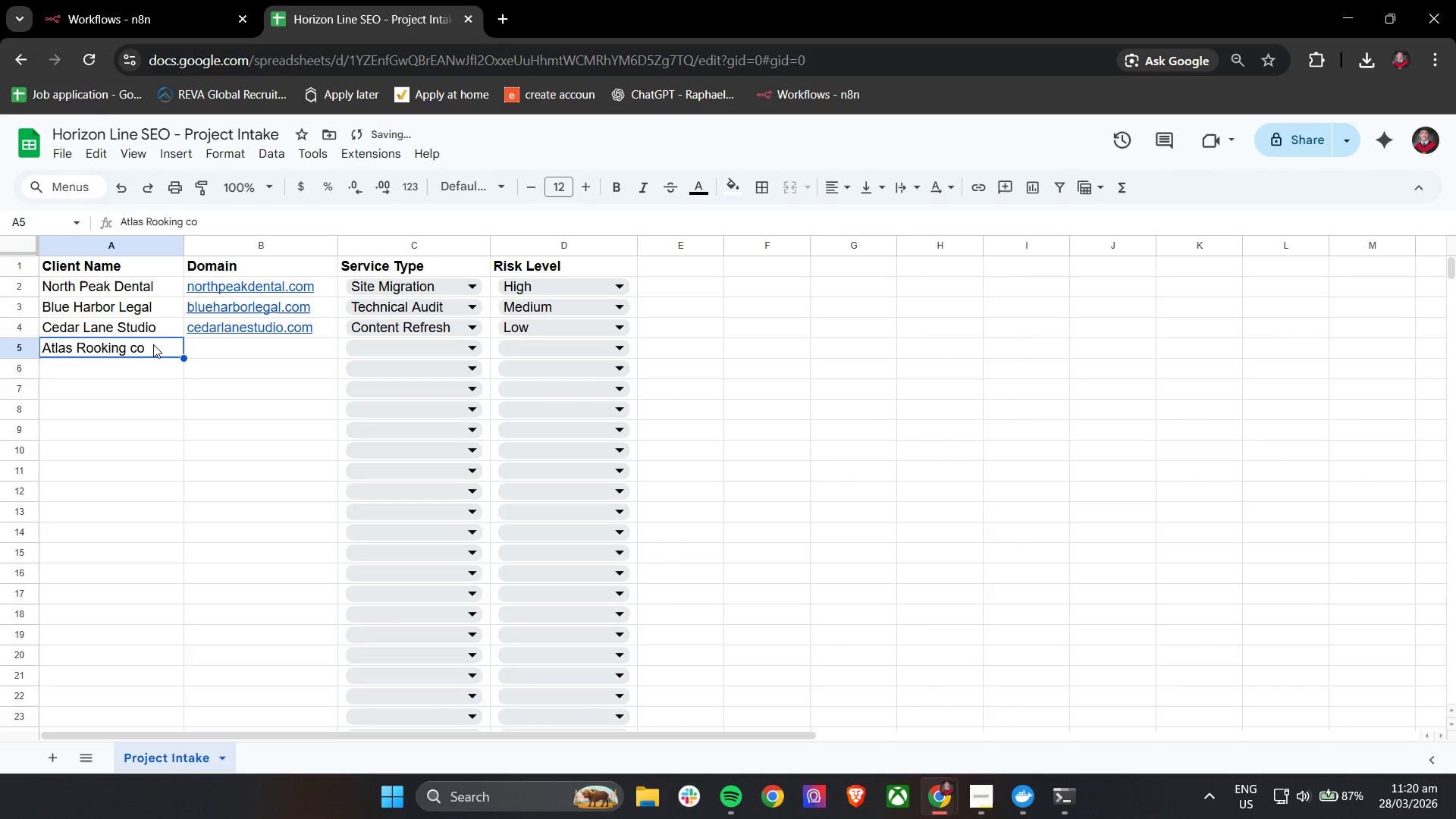 
triple_click([153, 344])
 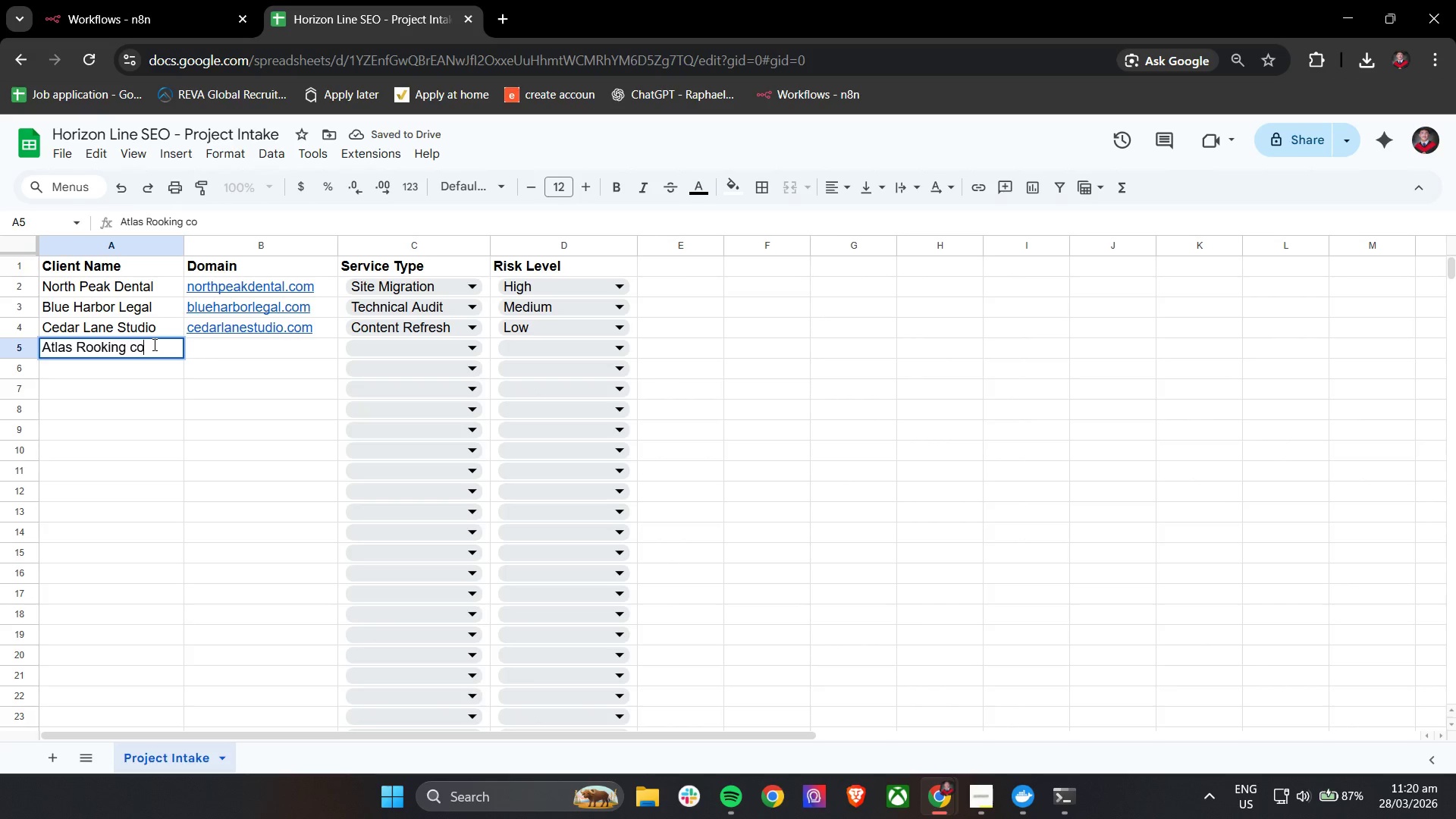 
triple_click([153, 344])
 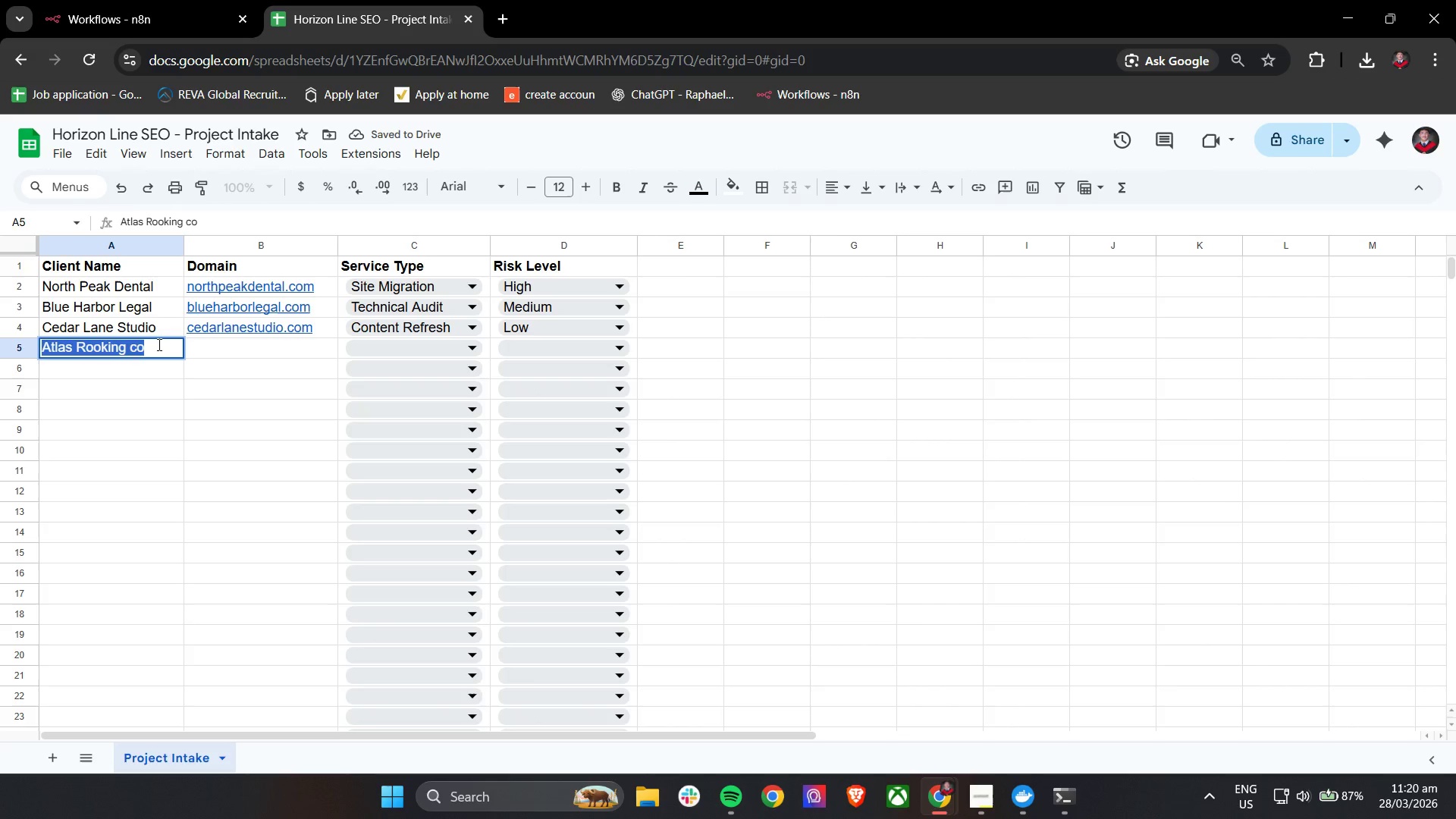 
key(ArrowRight)
 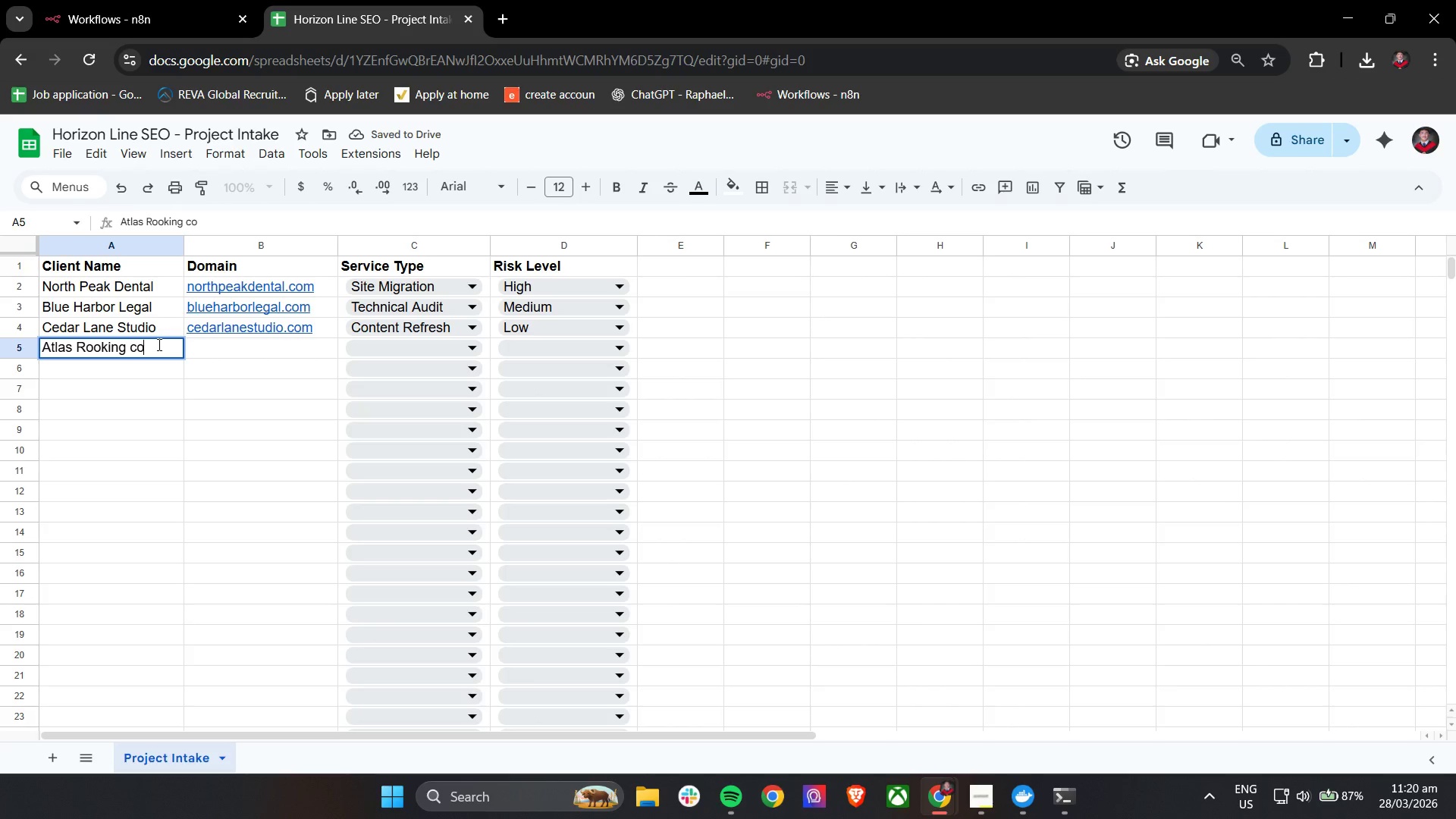 
key(Backspace)
key(Backspace)
type(Co)
key(Tab)
type(atlasroofingco.com)
key(Tab)
 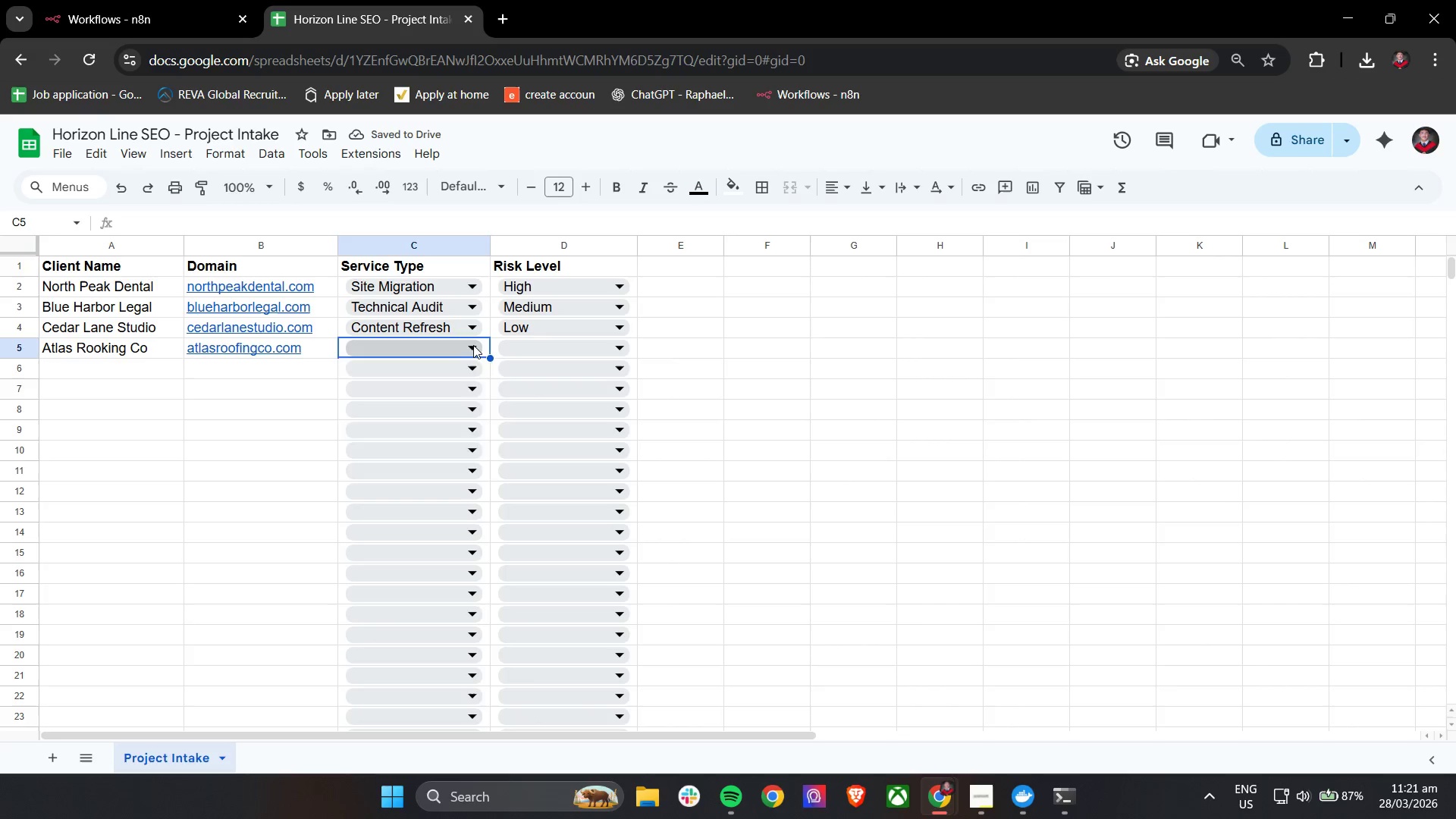 
left_click([419, 432])
 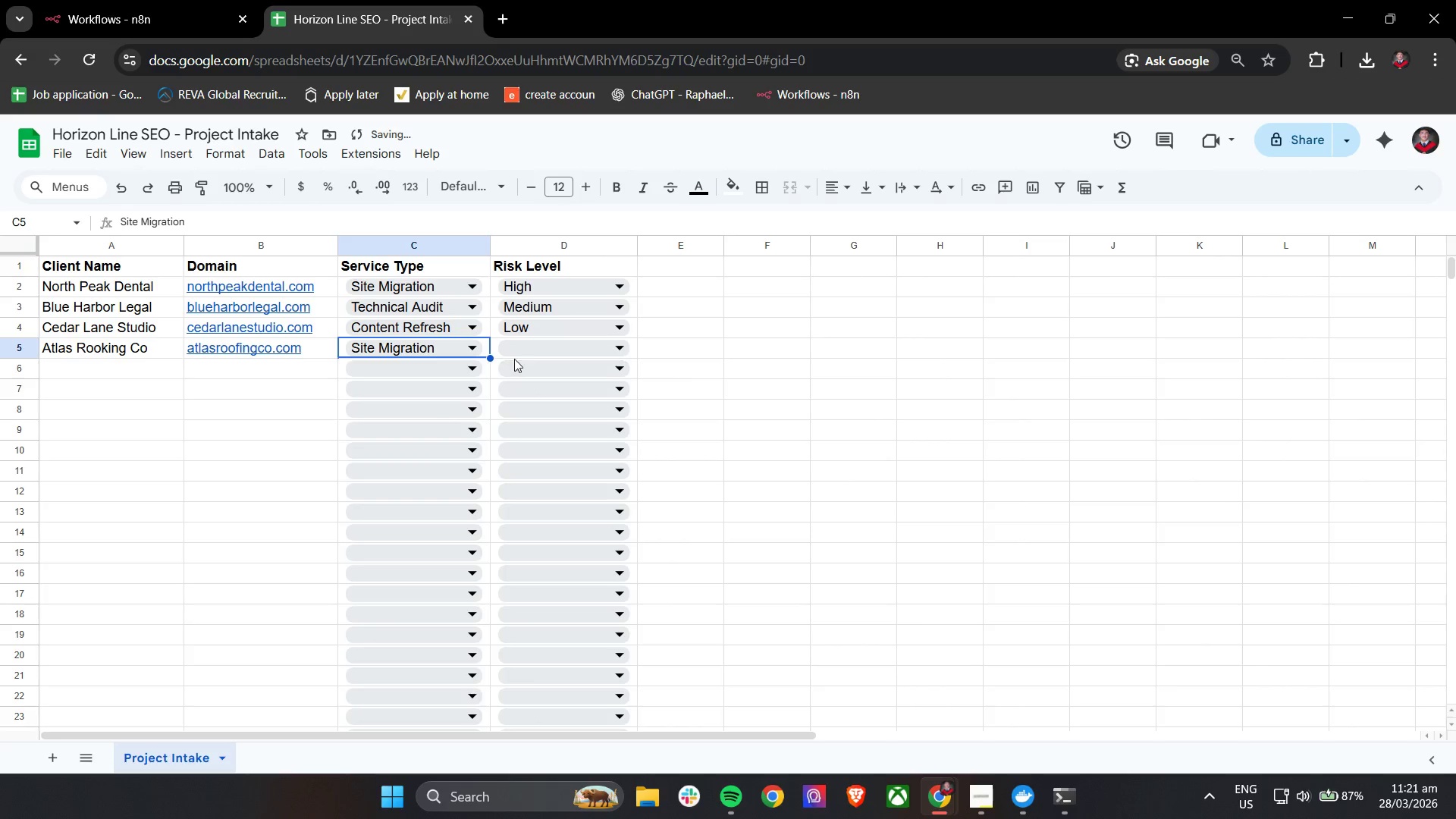 
left_click([531, 349])
 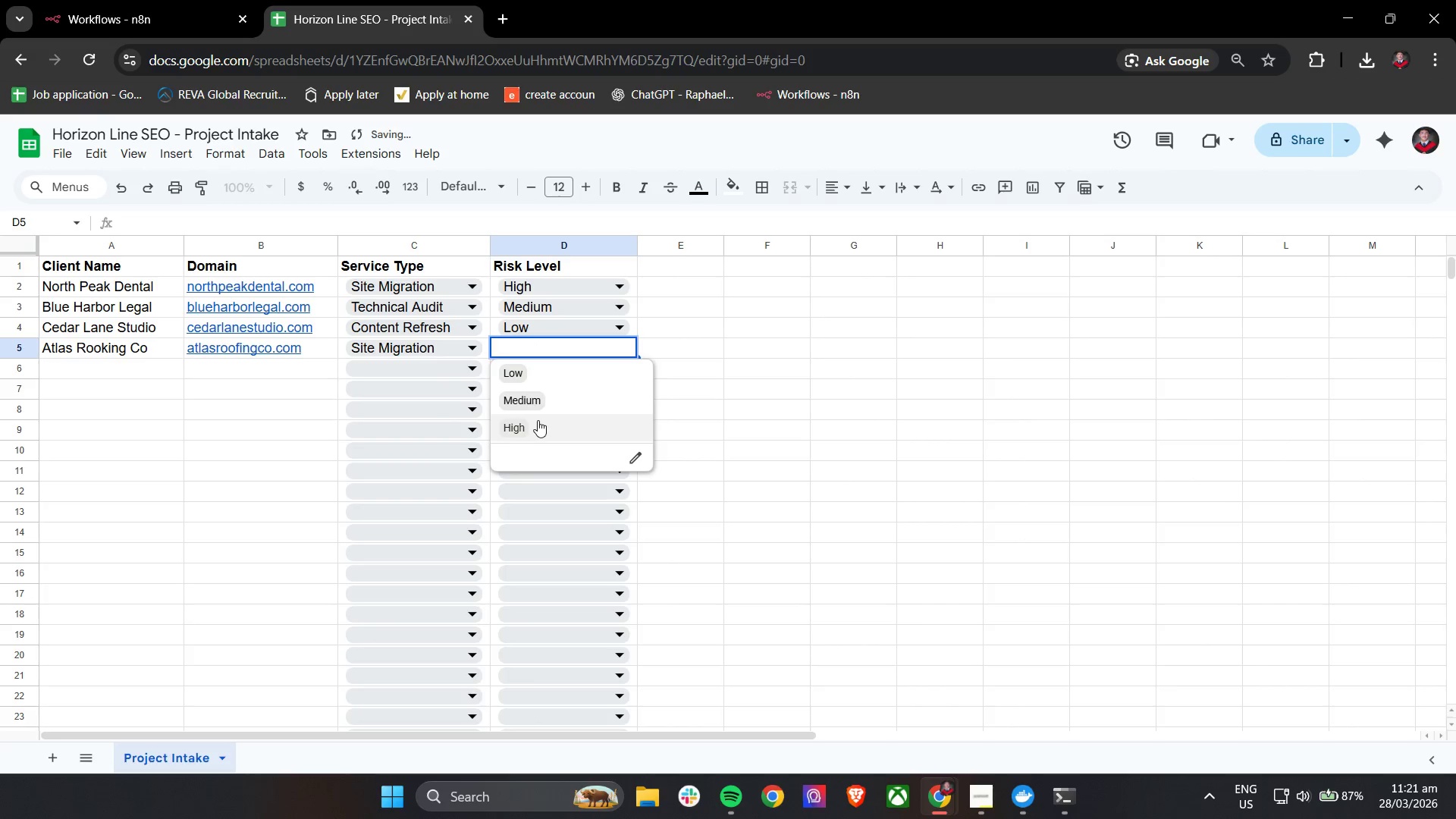 
left_click([541, 403])
 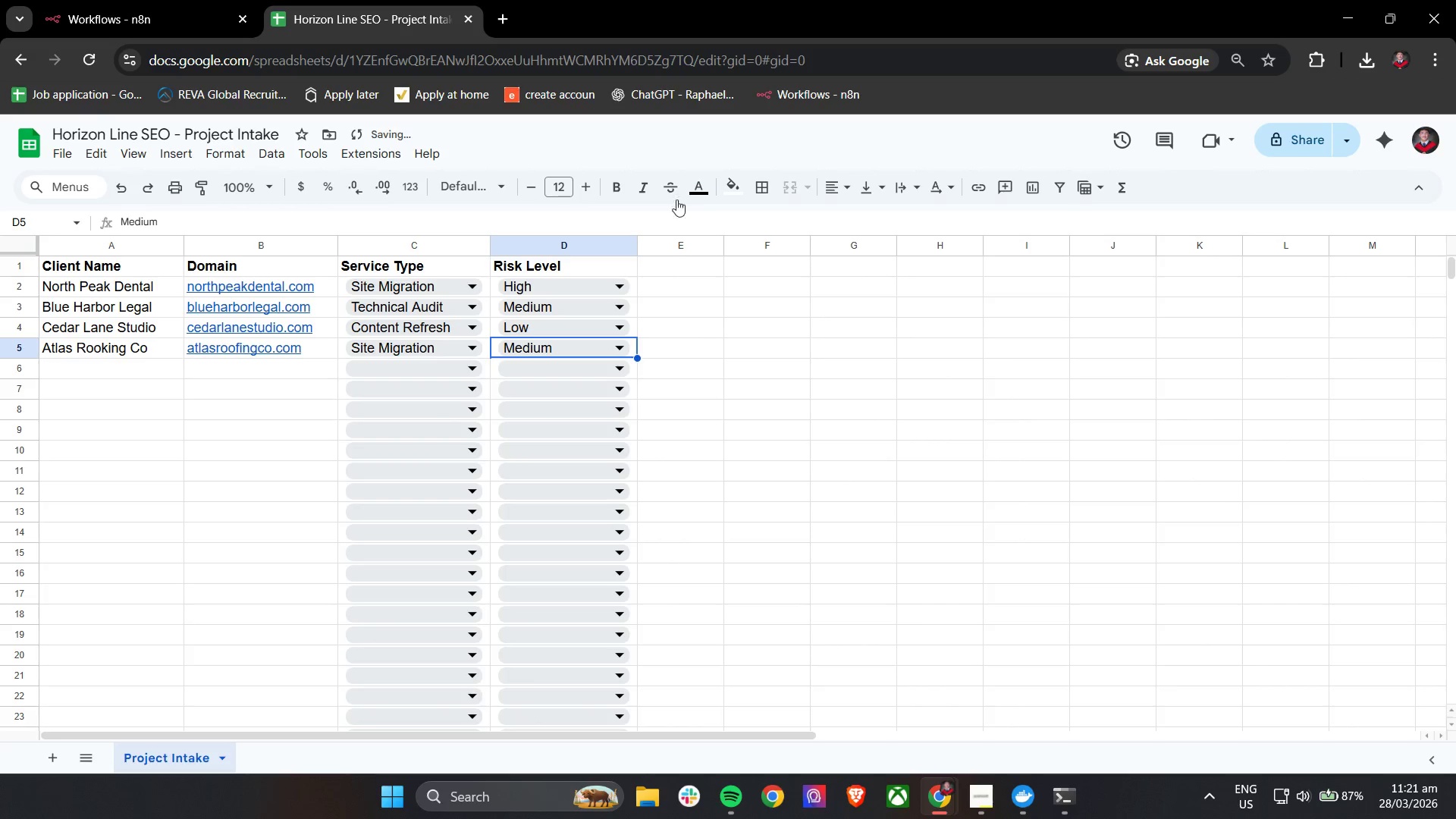 
left_click([630, 159])
 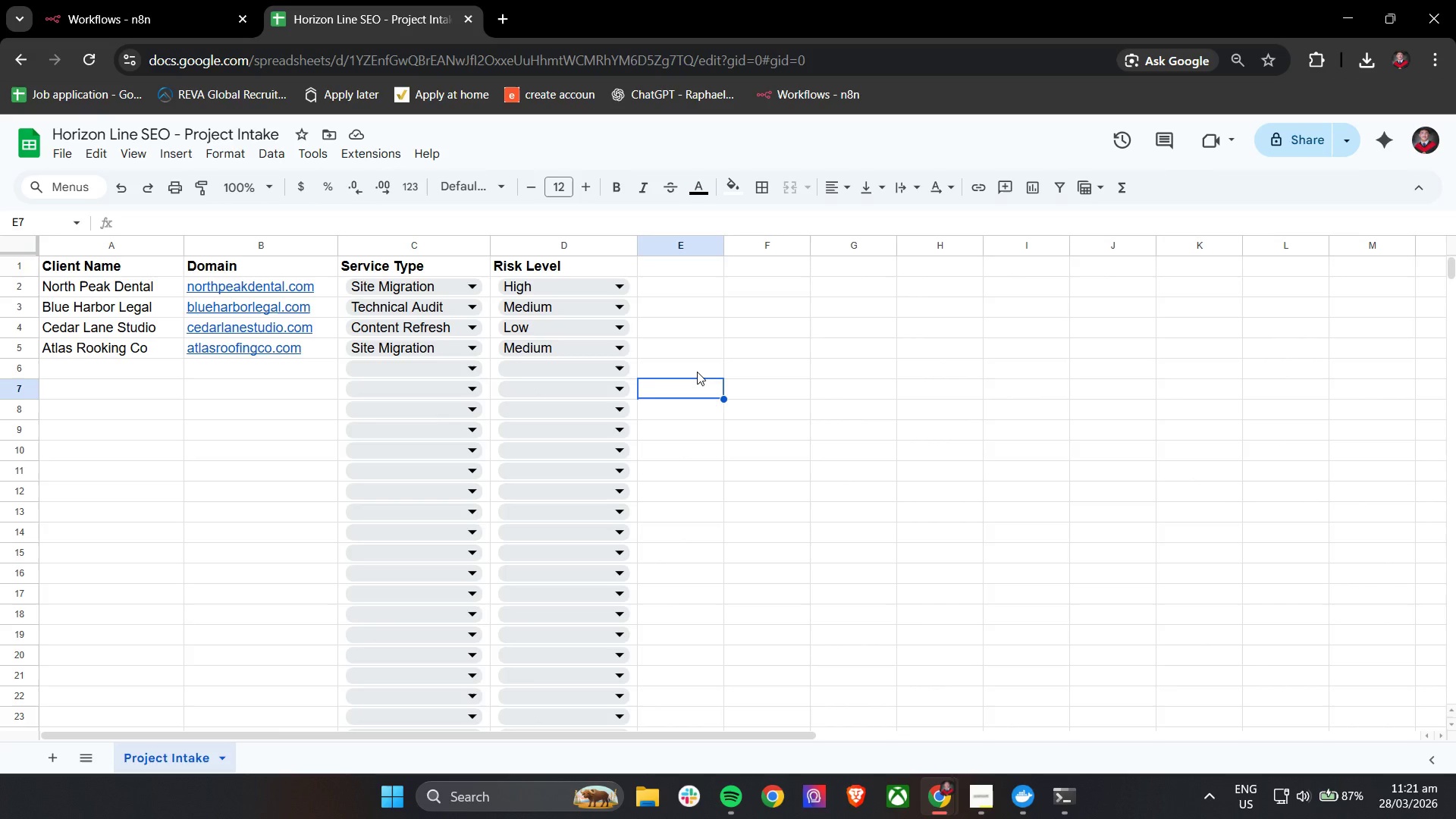 
wait(22.89)
 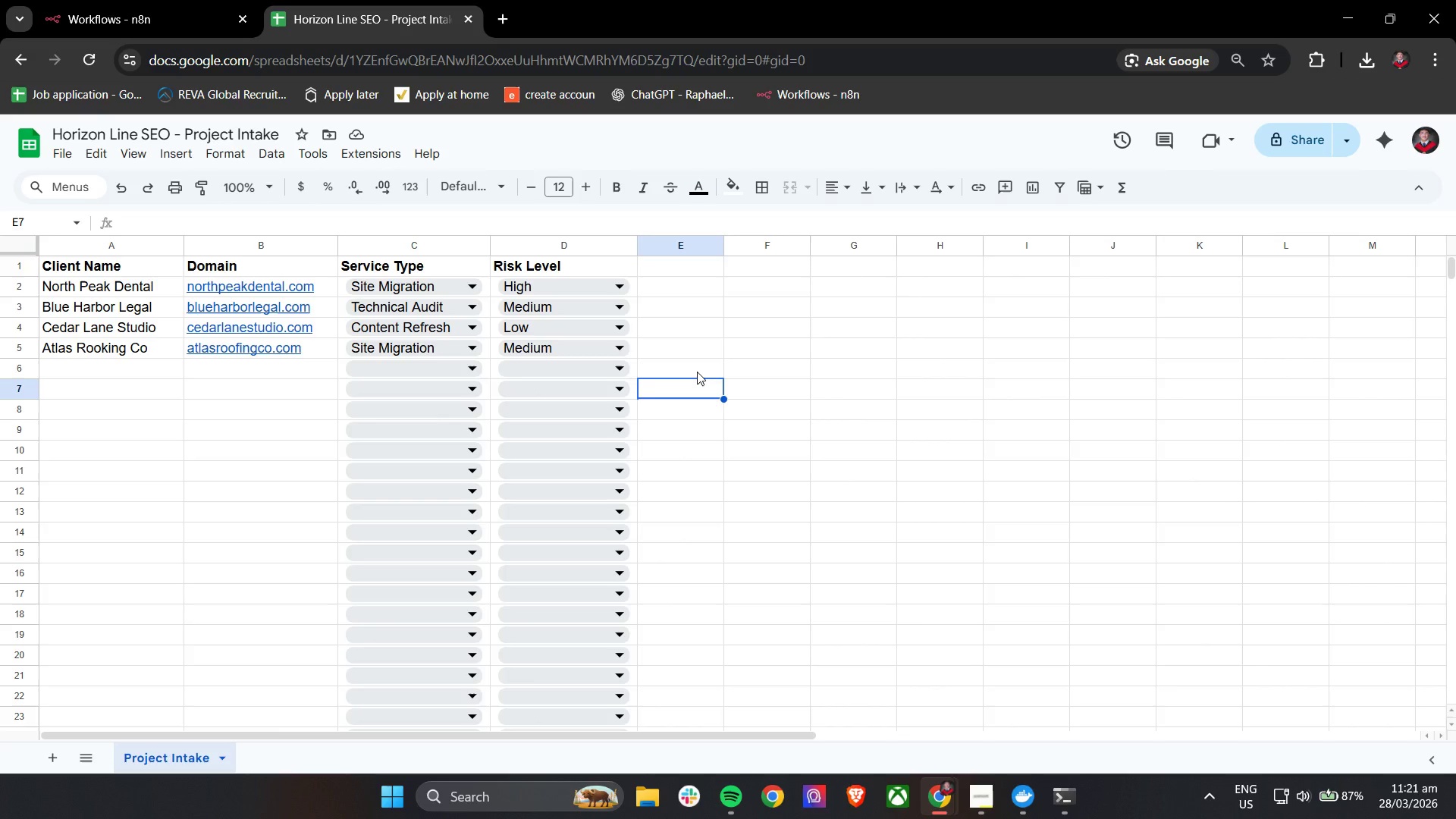 
left_click([978, 795])